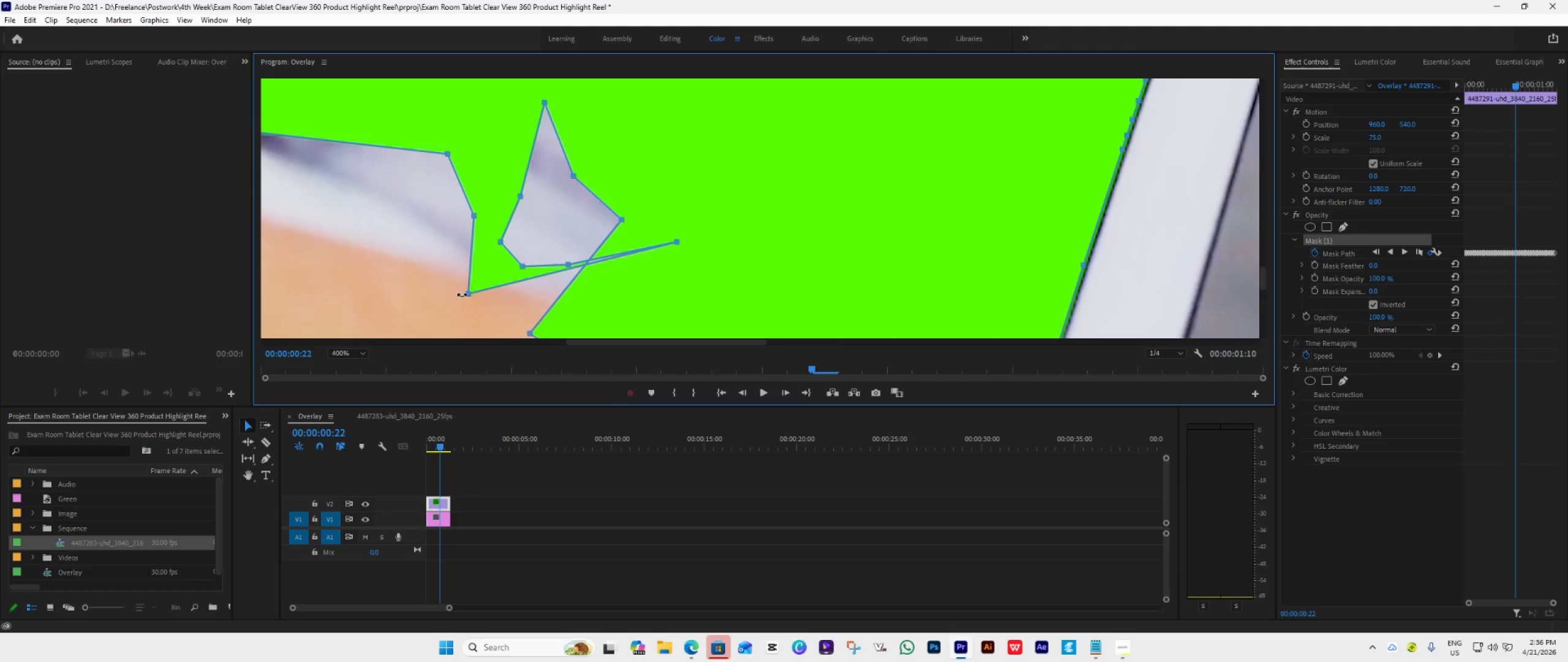 
left_click_drag(start_coordinate=[468, 292], to_coordinate=[682, 90])
 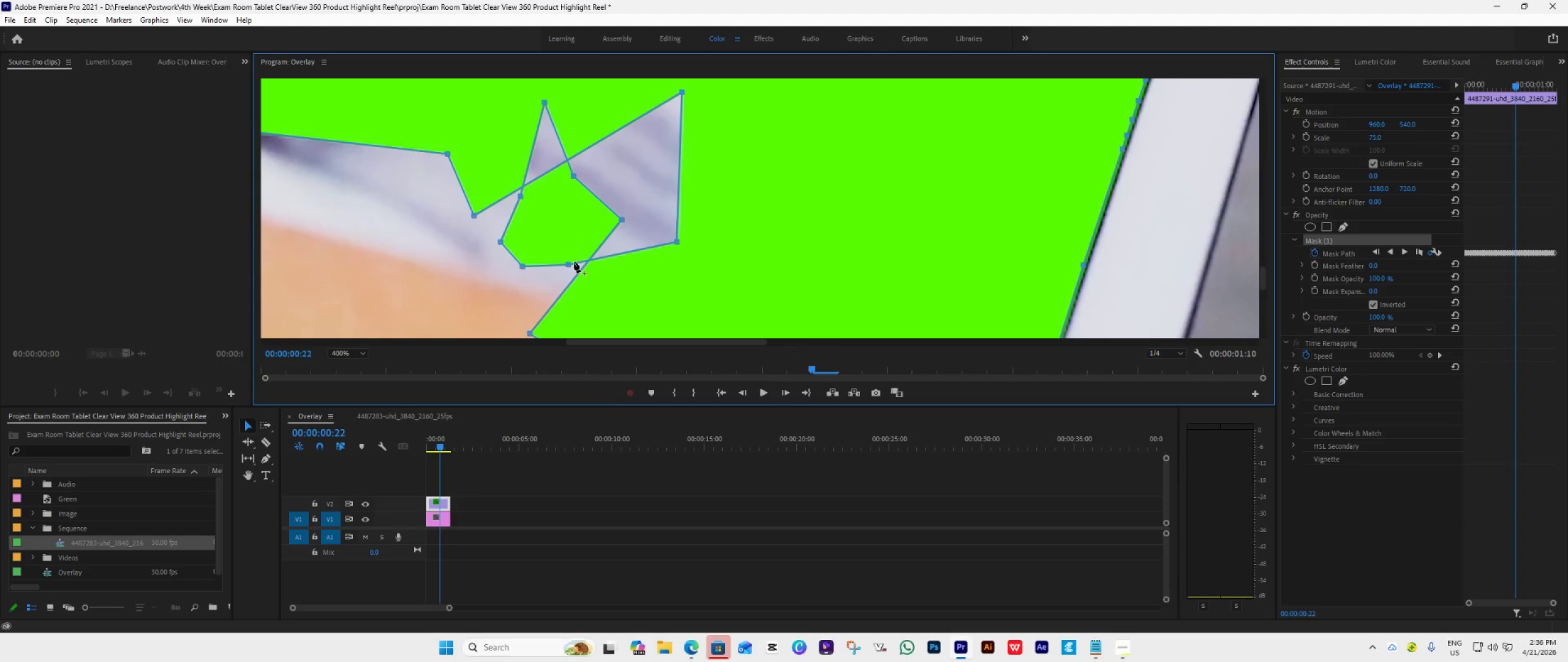 
left_click_drag(start_coordinate=[605, 341], to_coordinate=[577, 346])
 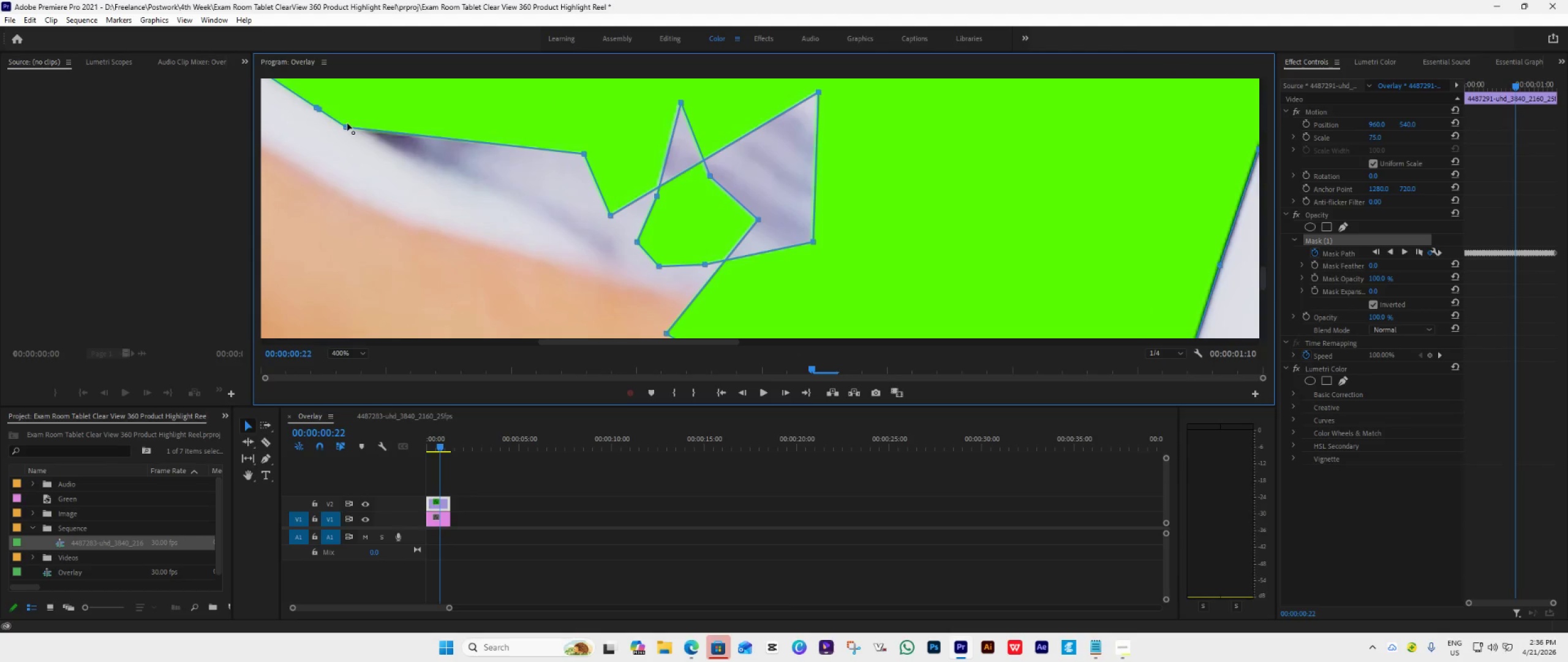 
left_click_drag(start_coordinate=[345, 125], to_coordinate=[609, 115])
 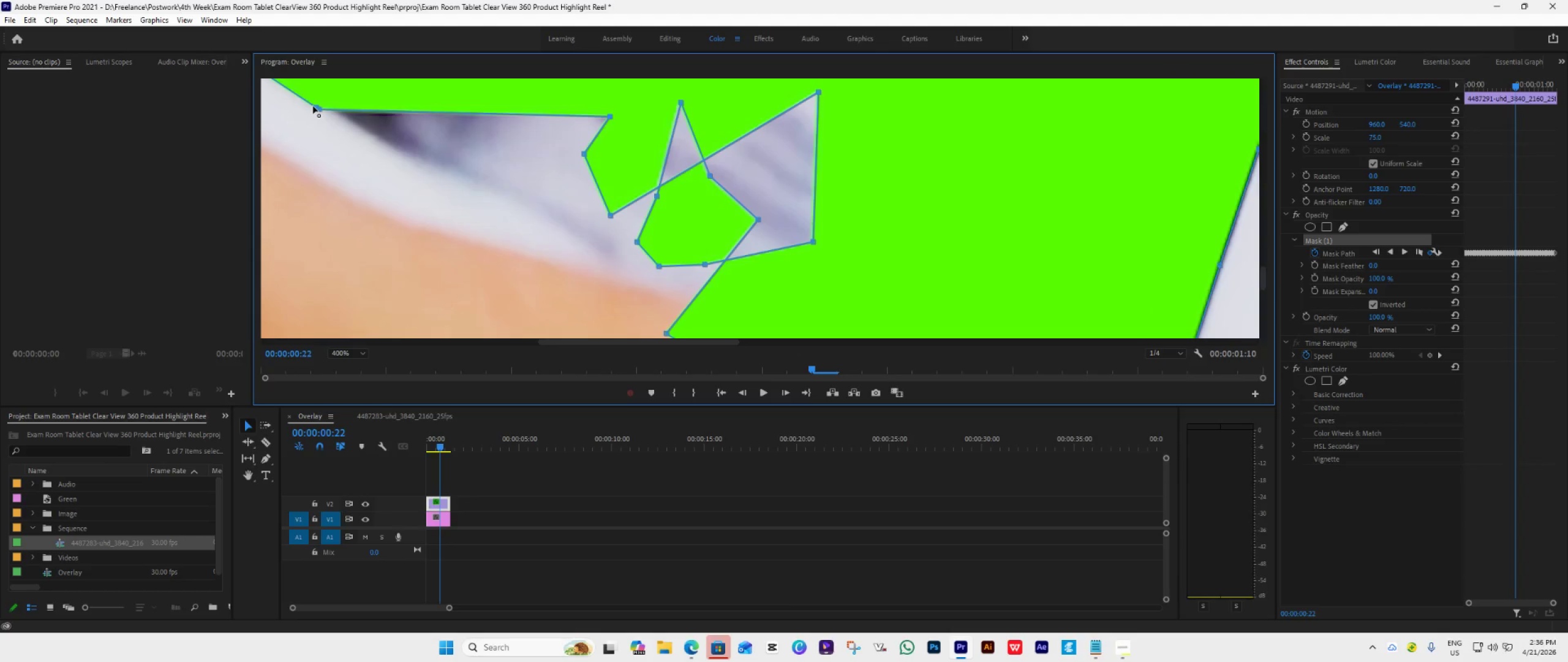 
left_click_drag(start_coordinate=[317, 109], to_coordinate=[543, 102])
 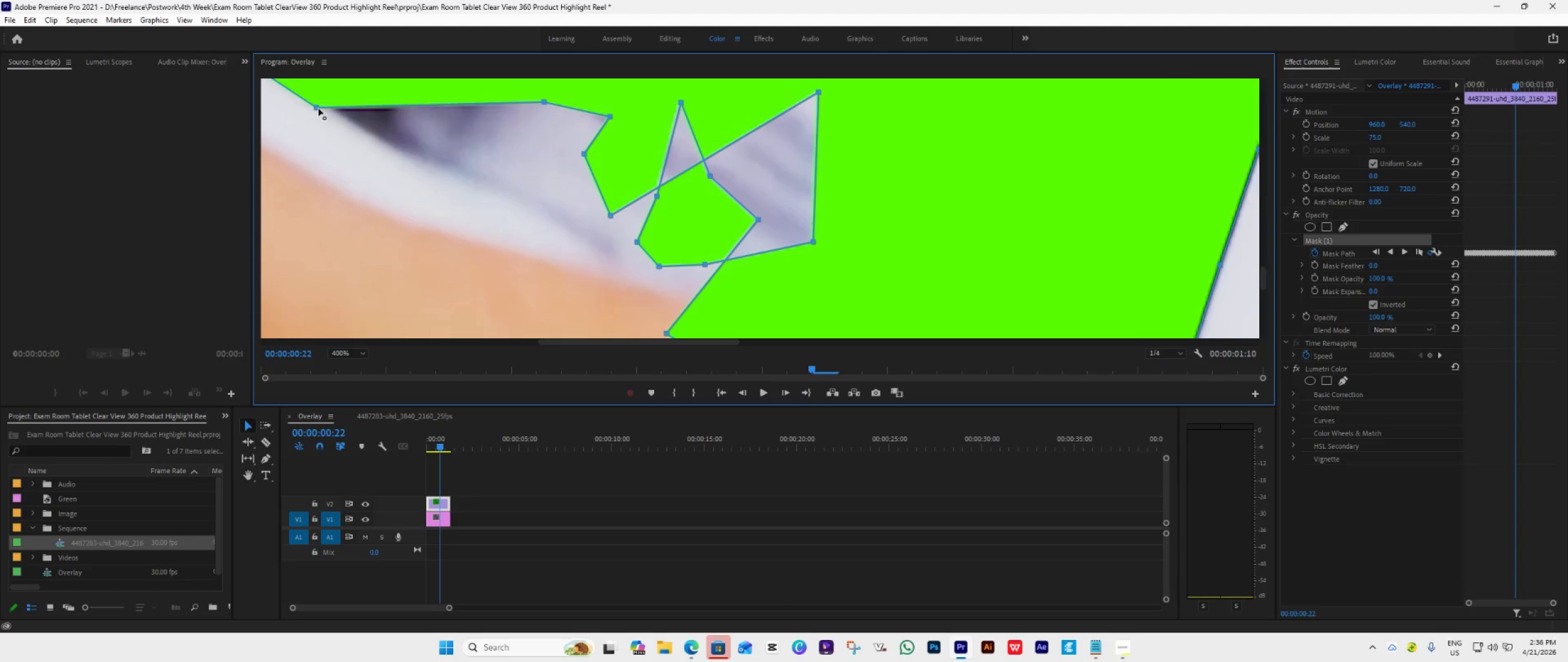 
left_click_drag(start_coordinate=[318, 108], to_coordinate=[579, 272])
 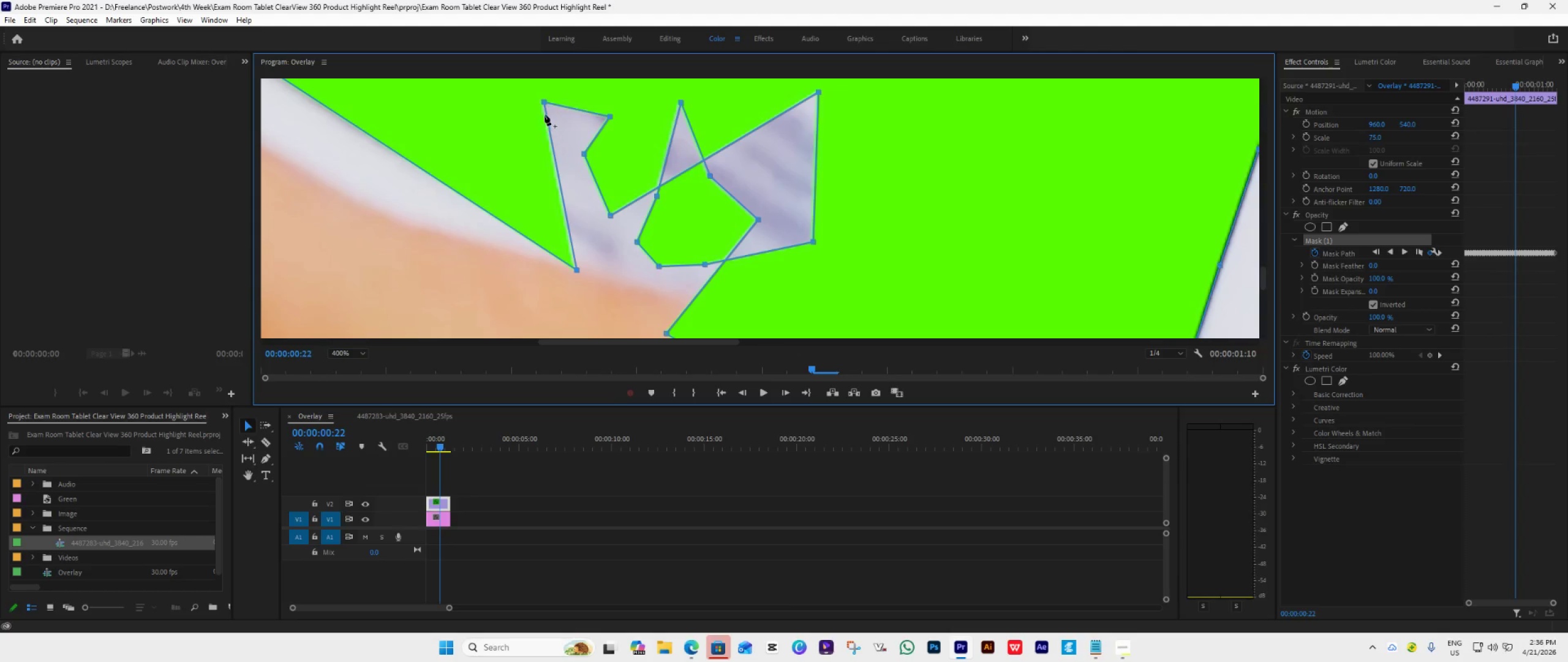 
left_click_drag(start_coordinate=[545, 101], to_coordinate=[595, 275])
 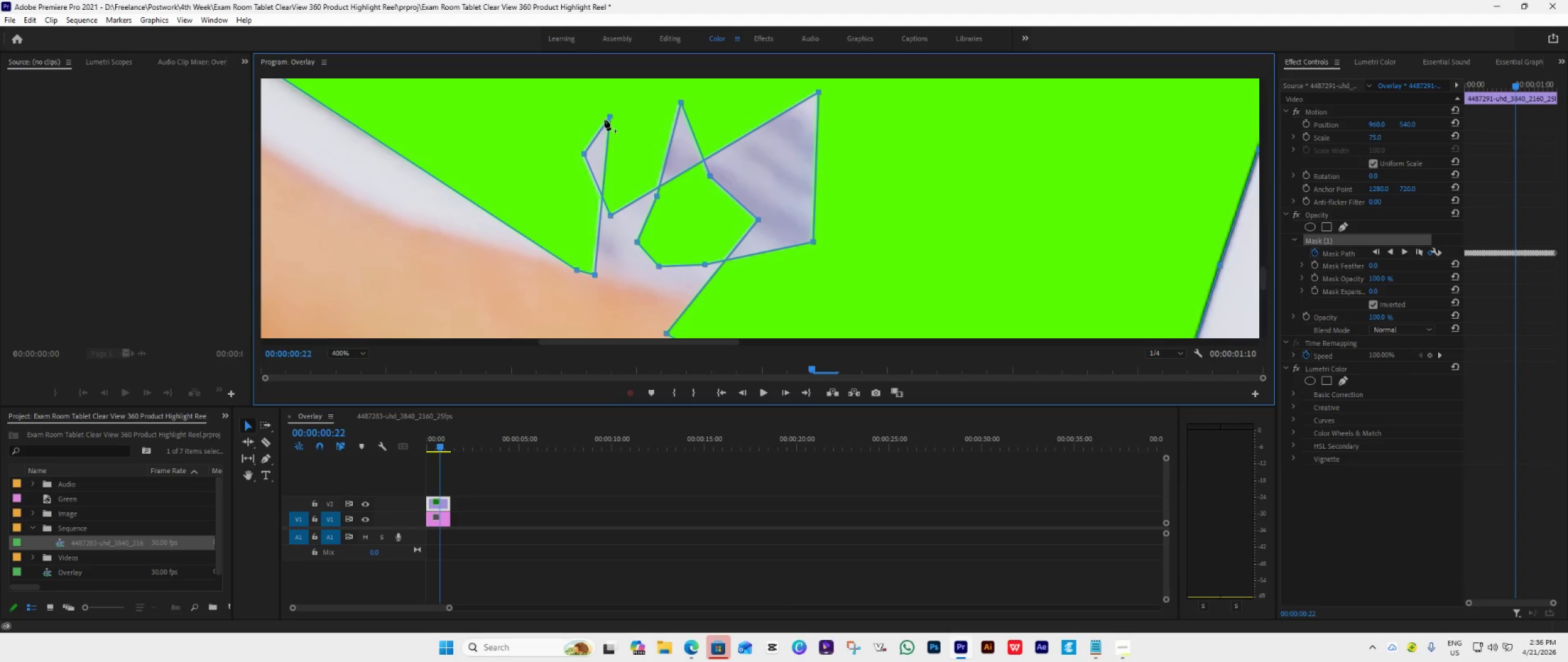 
left_click_drag(start_coordinate=[609, 115], to_coordinate=[606, 275])
 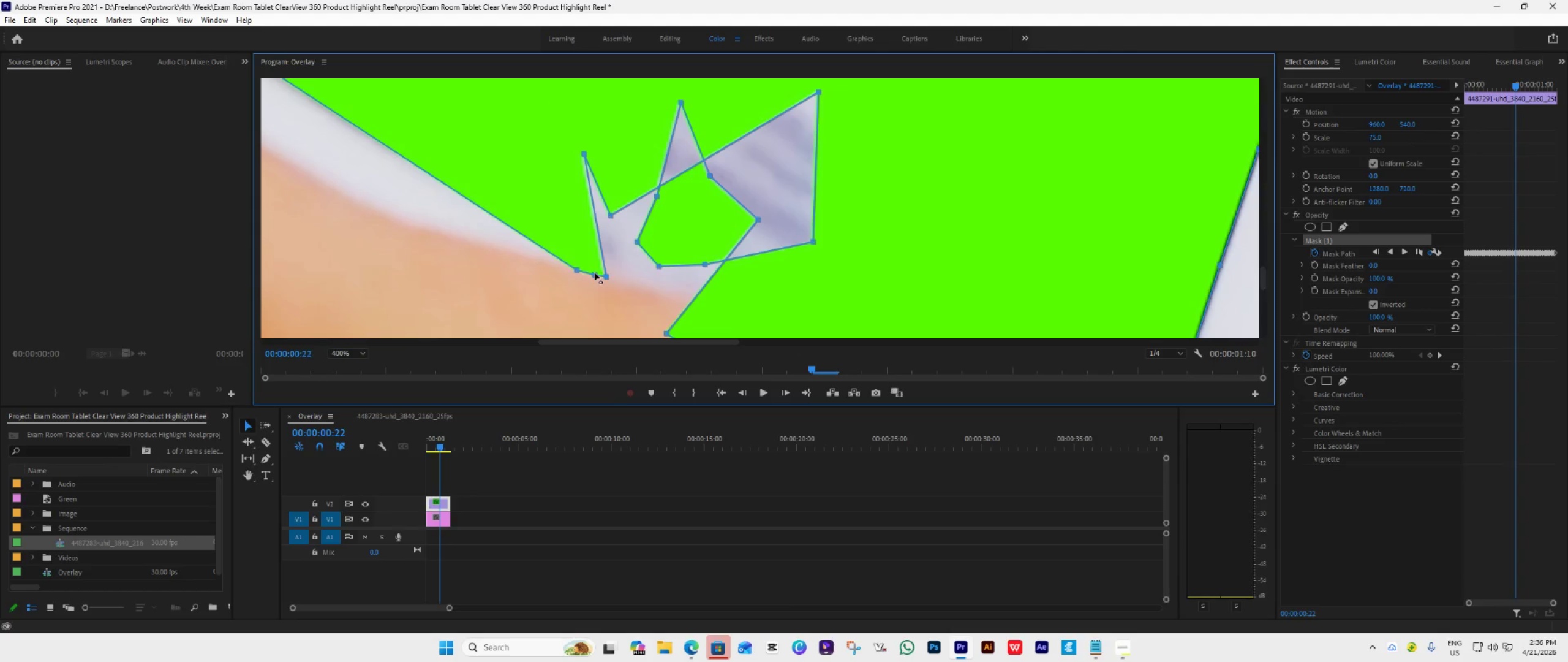 
left_click_drag(start_coordinate=[595, 273], to_coordinate=[589, 271])
 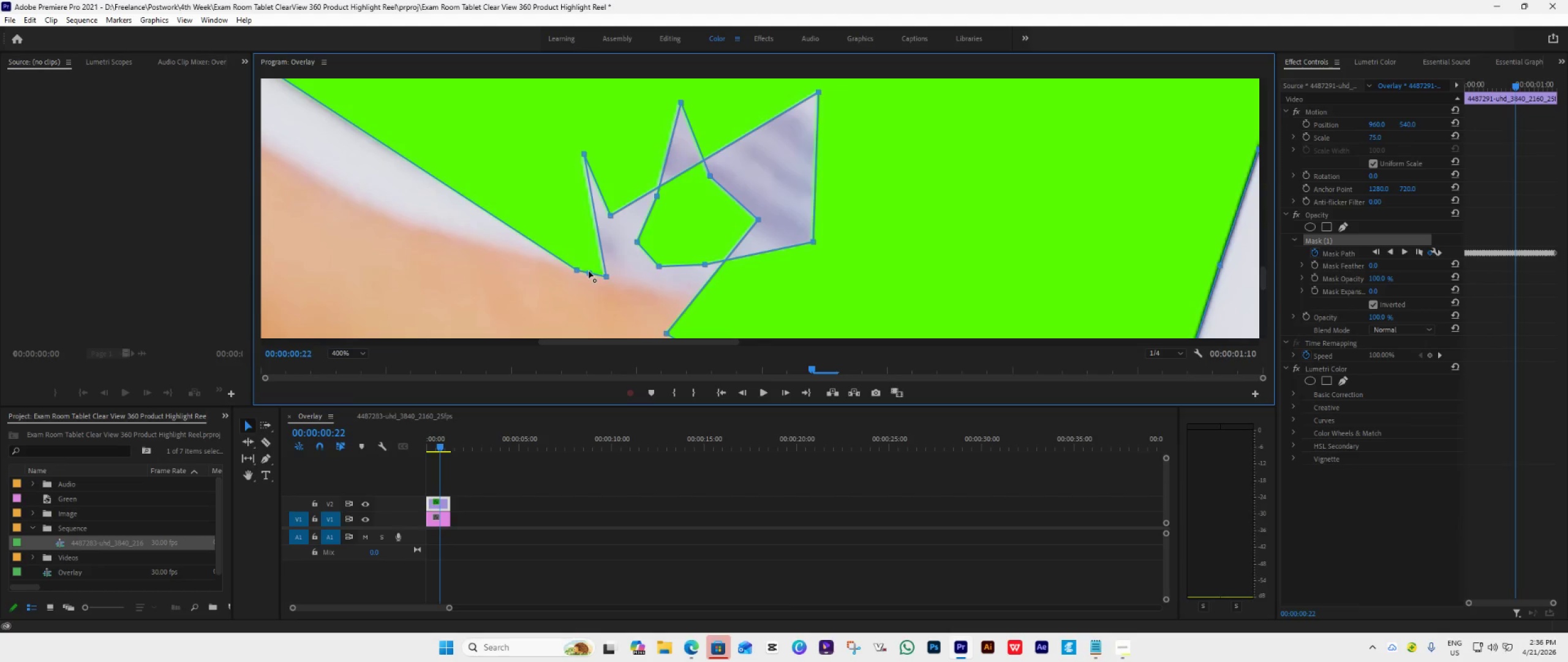 
left_click([589, 271])
 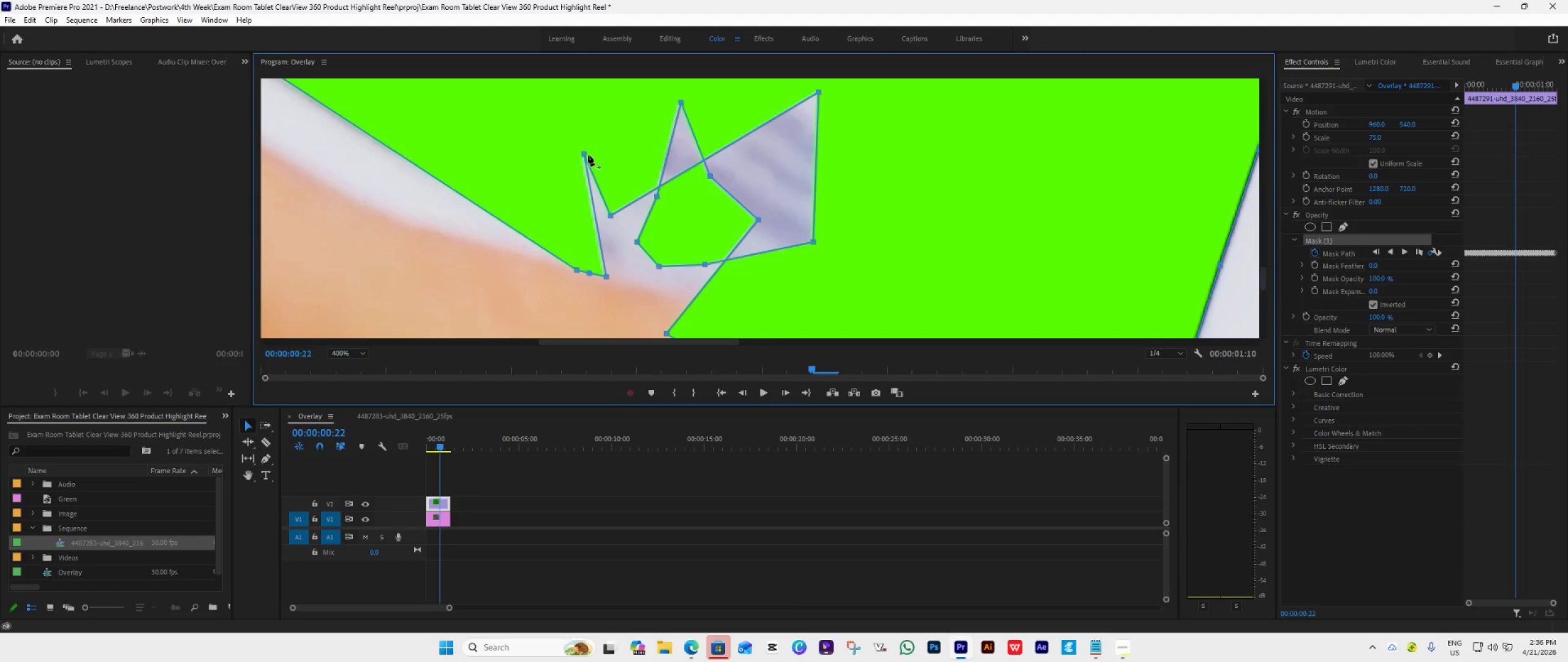 
left_click_drag(start_coordinate=[586, 153], to_coordinate=[621, 279])
 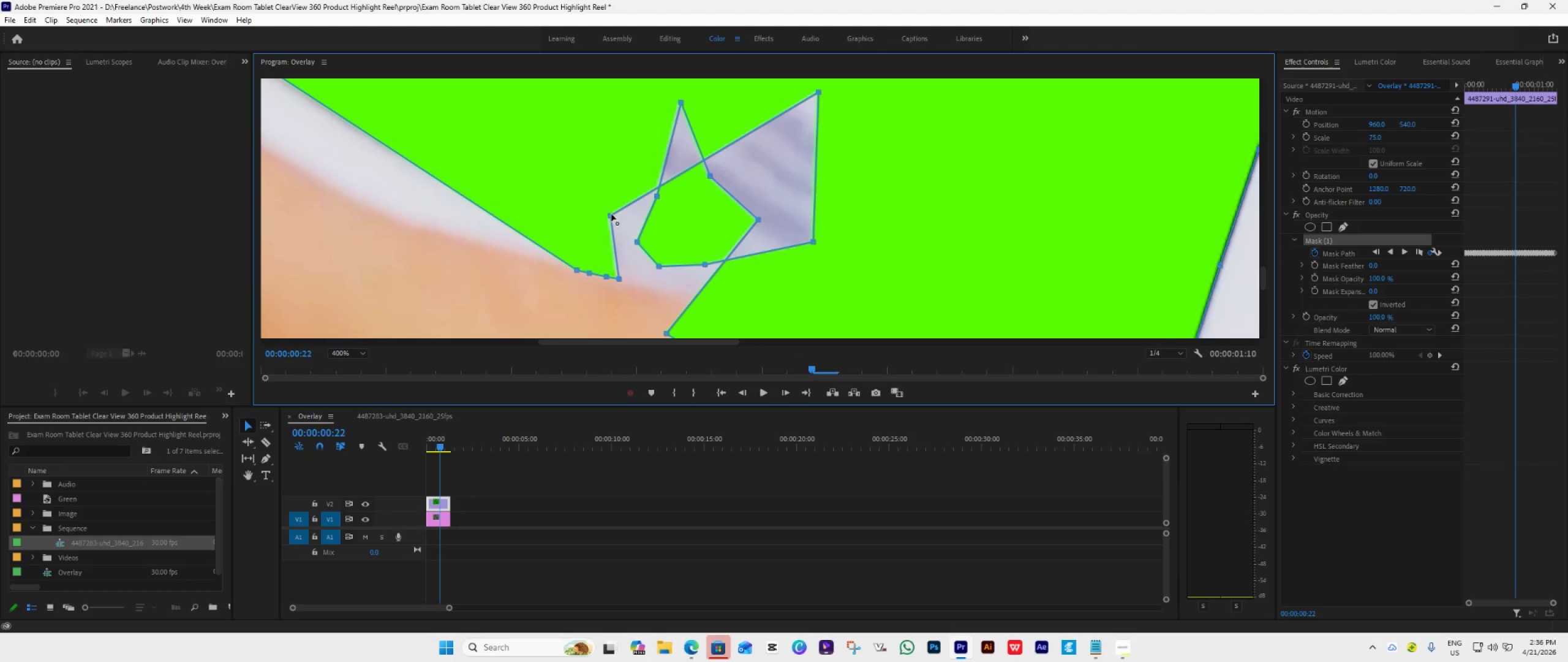 
left_click_drag(start_coordinate=[611, 214], to_coordinate=[632, 280])
 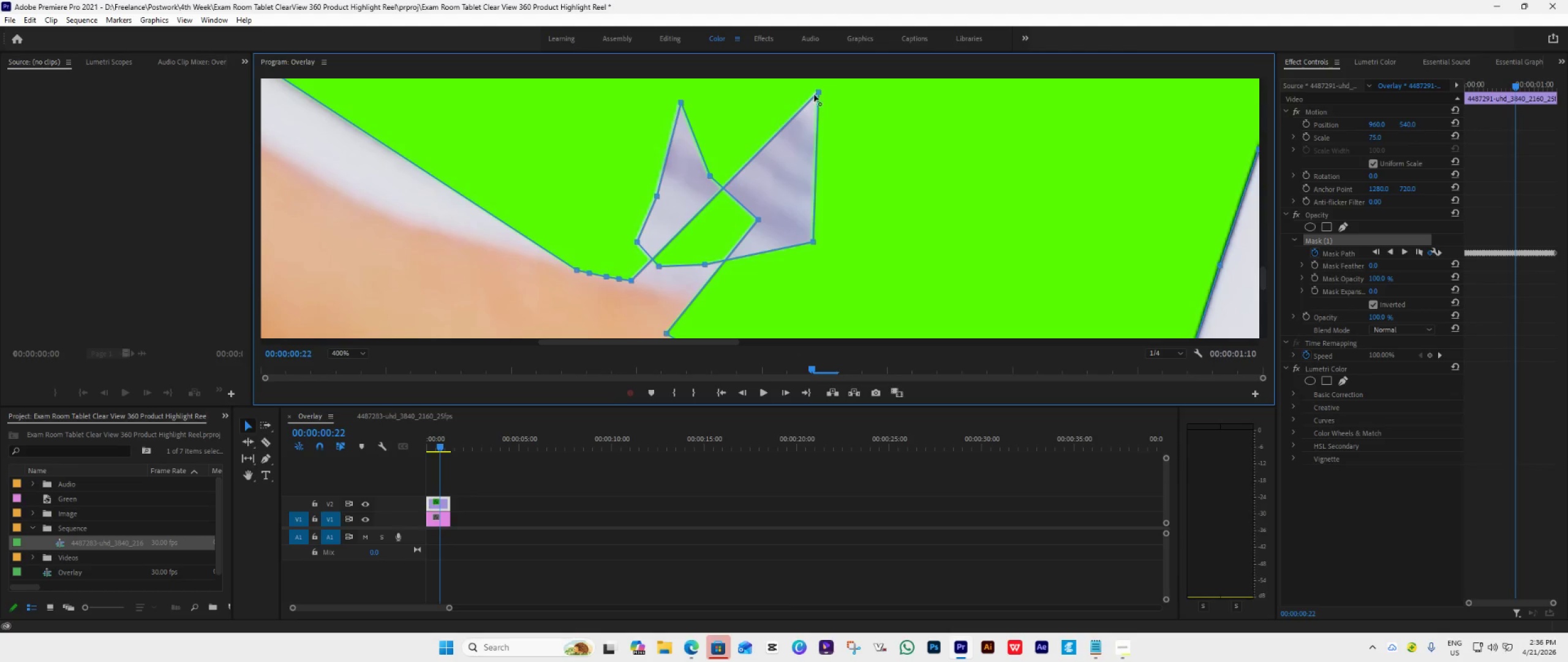 
left_click_drag(start_coordinate=[819, 93], to_coordinate=[643, 284])
 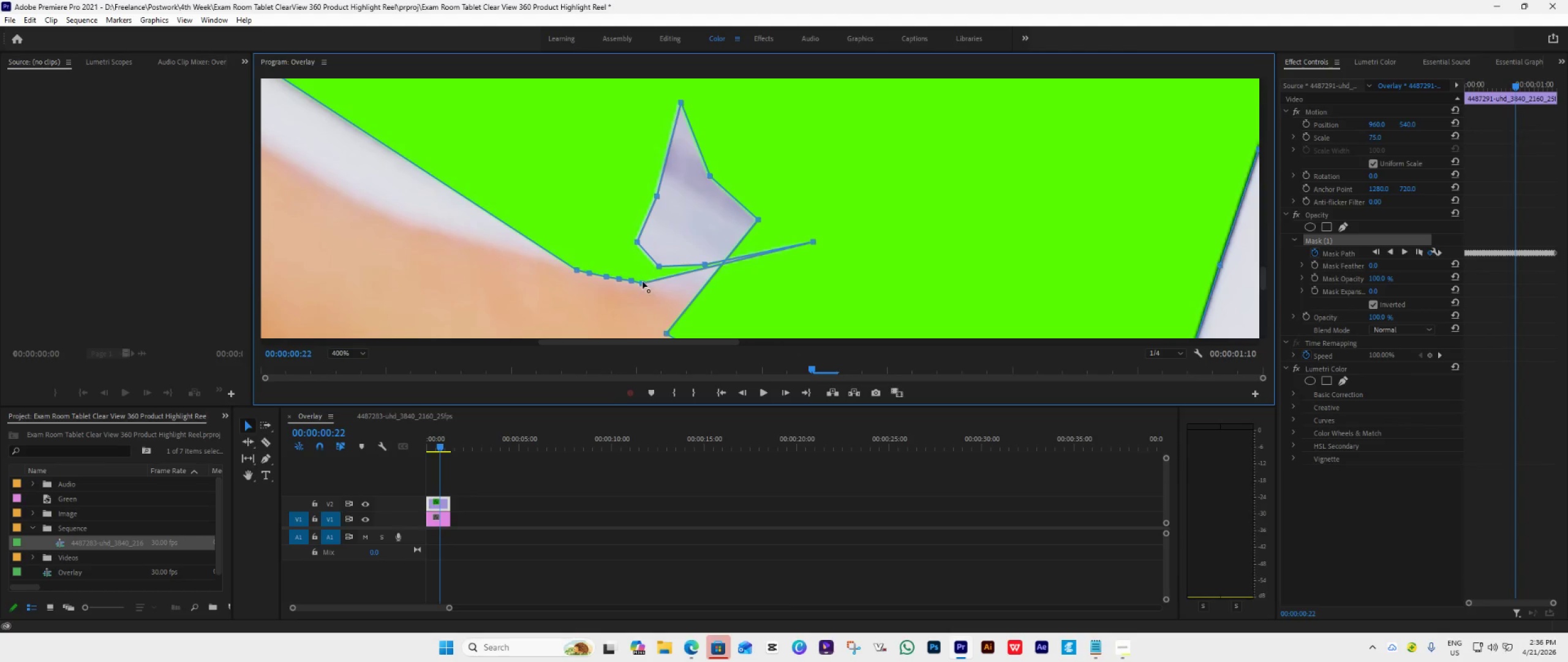 
left_click([643, 281])
 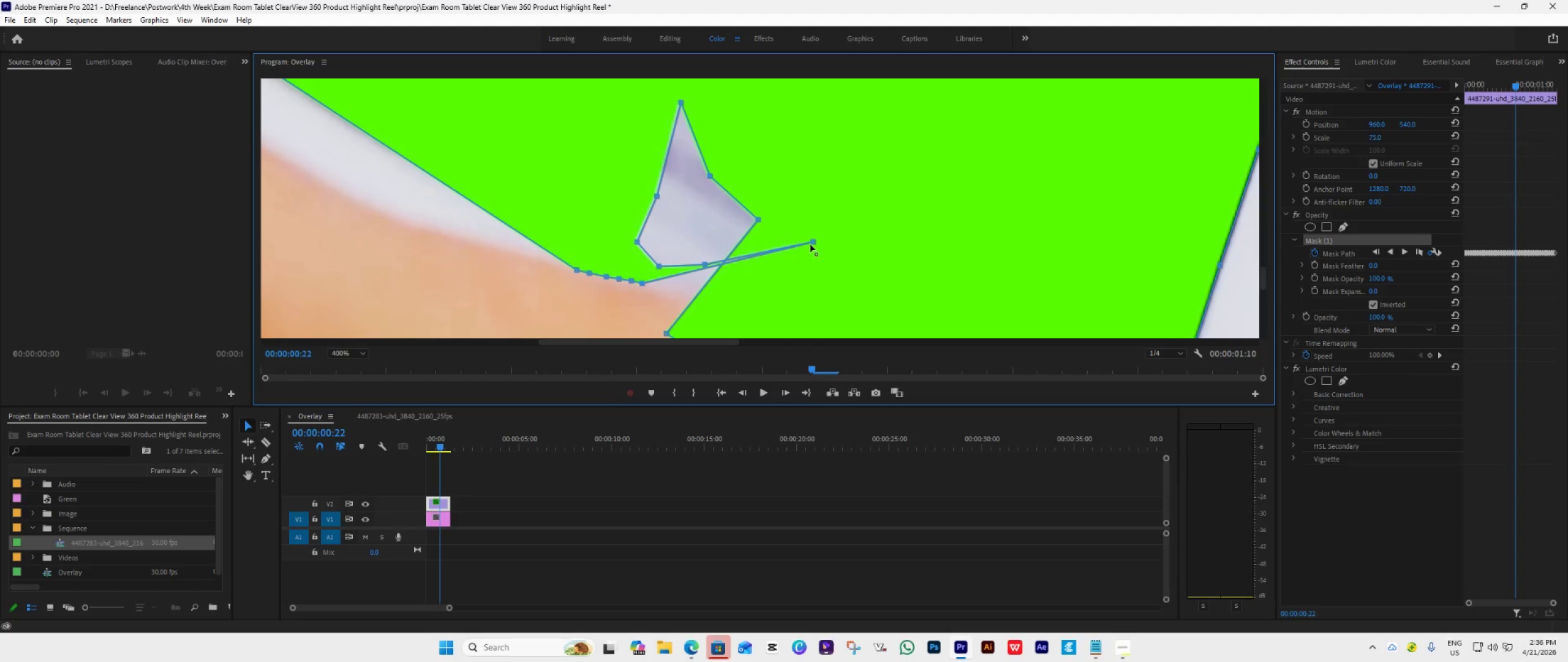 
left_click_drag(start_coordinate=[813, 242], to_coordinate=[654, 286])
 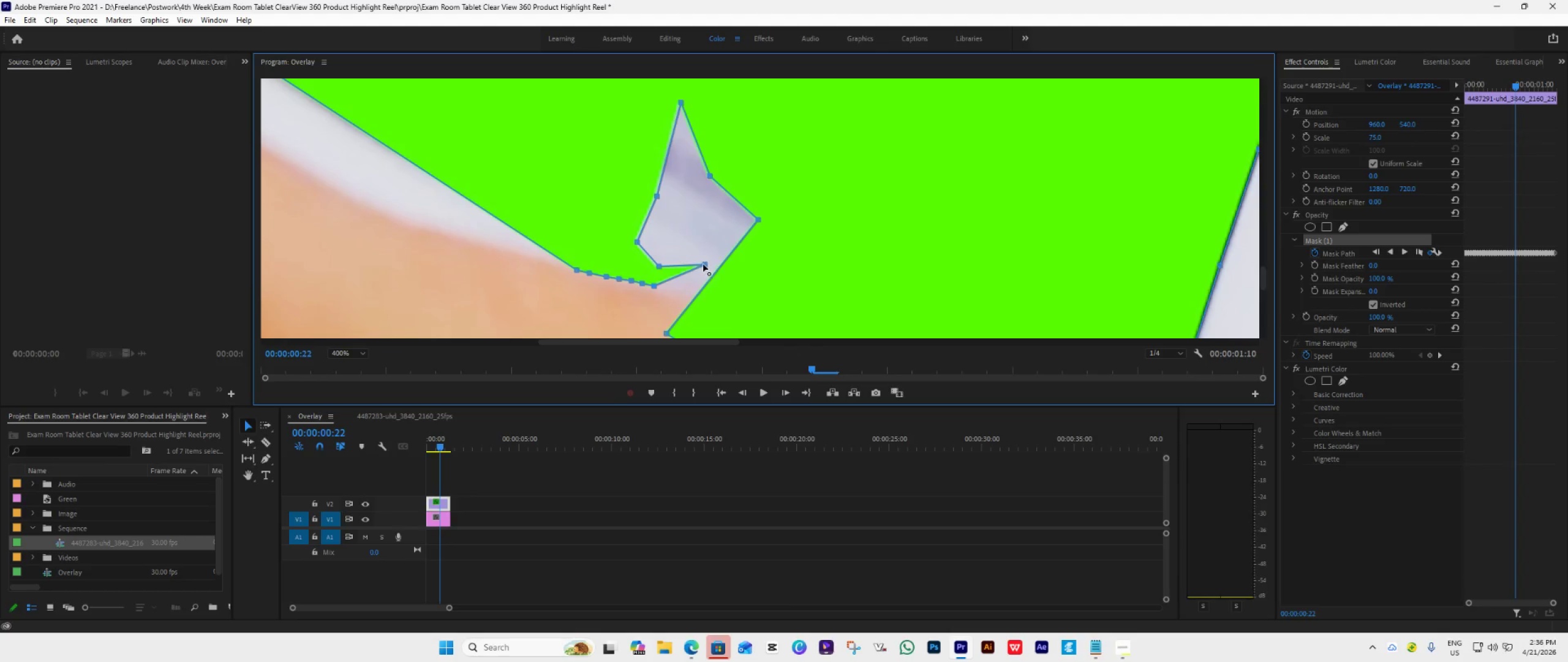 
left_click_drag(start_coordinate=[704, 264], to_coordinate=[666, 289])
 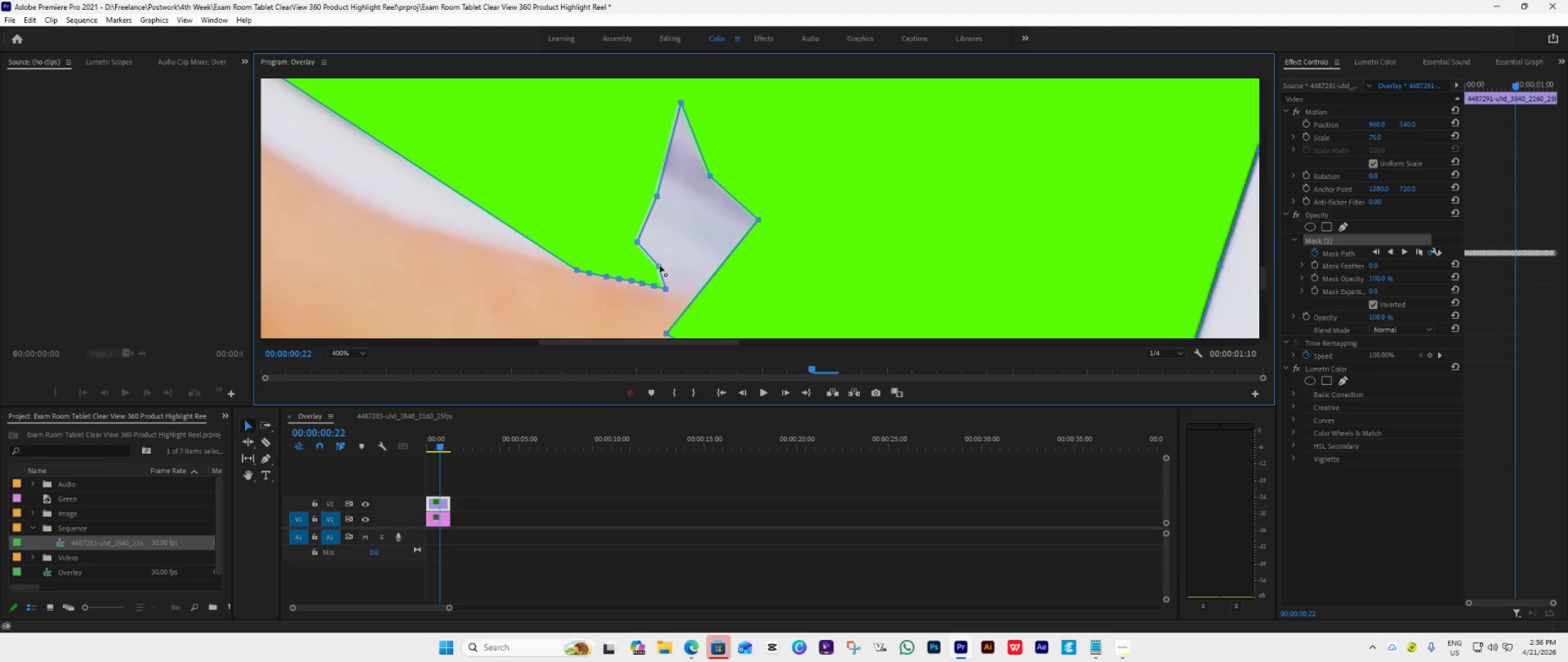 
left_click_drag(start_coordinate=[660, 265], to_coordinate=[677, 293])
 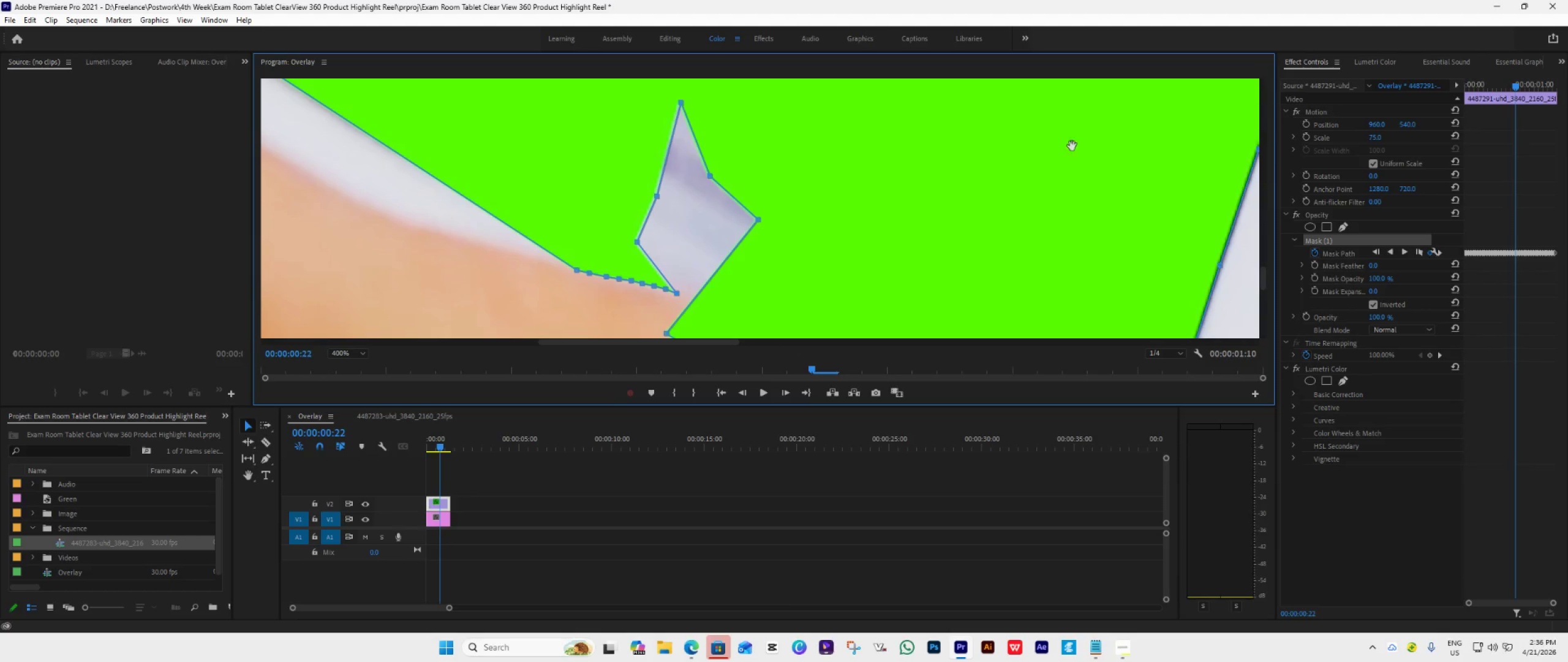 
wait(5.24)
 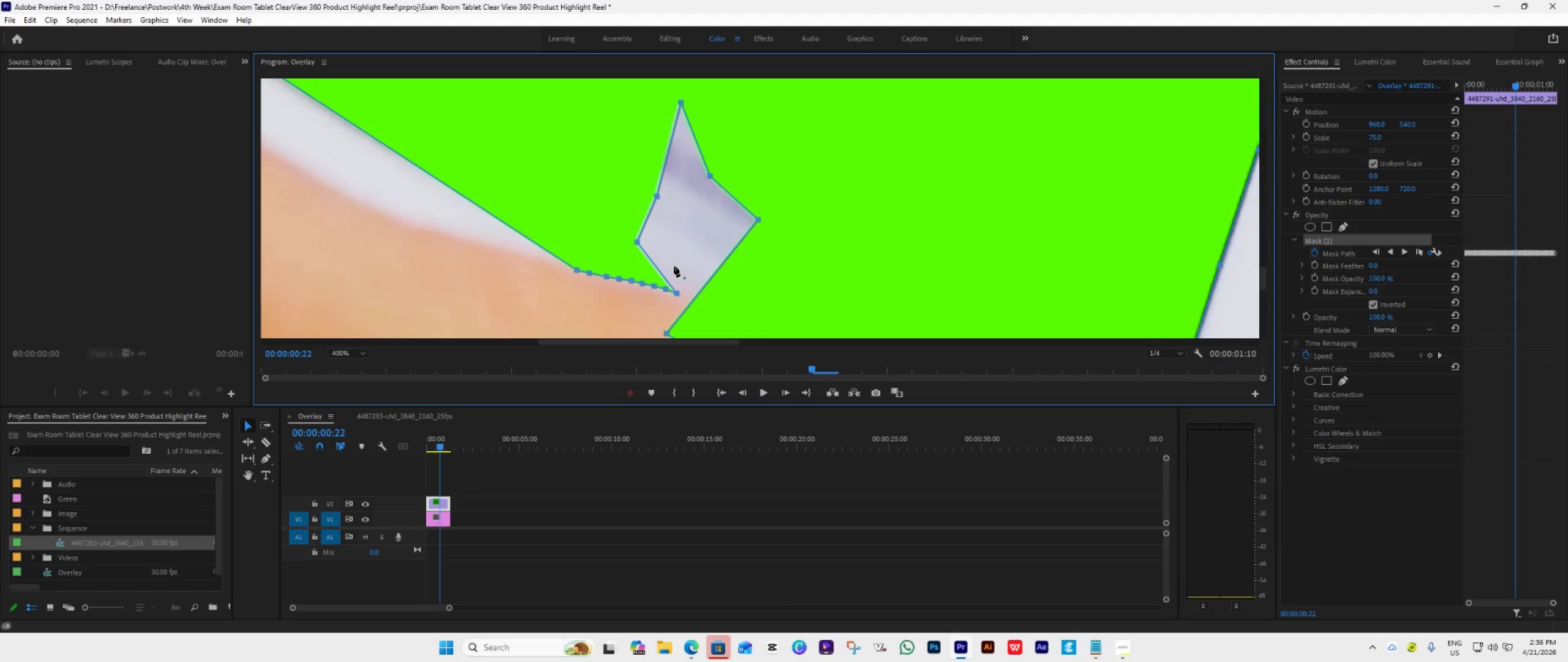 
left_click_drag(start_coordinate=[1265, 275], to_coordinate=[1260, 285])
 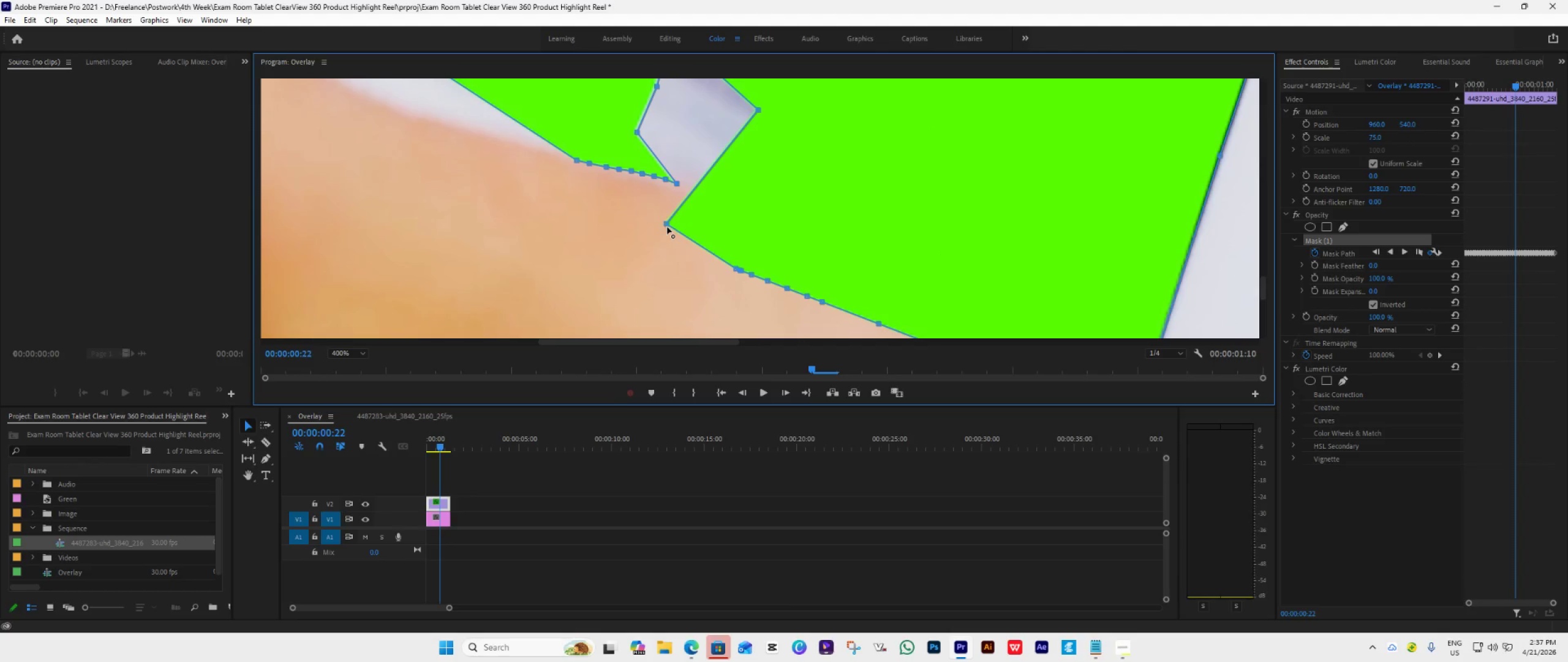 
left_click_drag(start_coordinate=[666, 225], to_coordinate=[916, 174])
 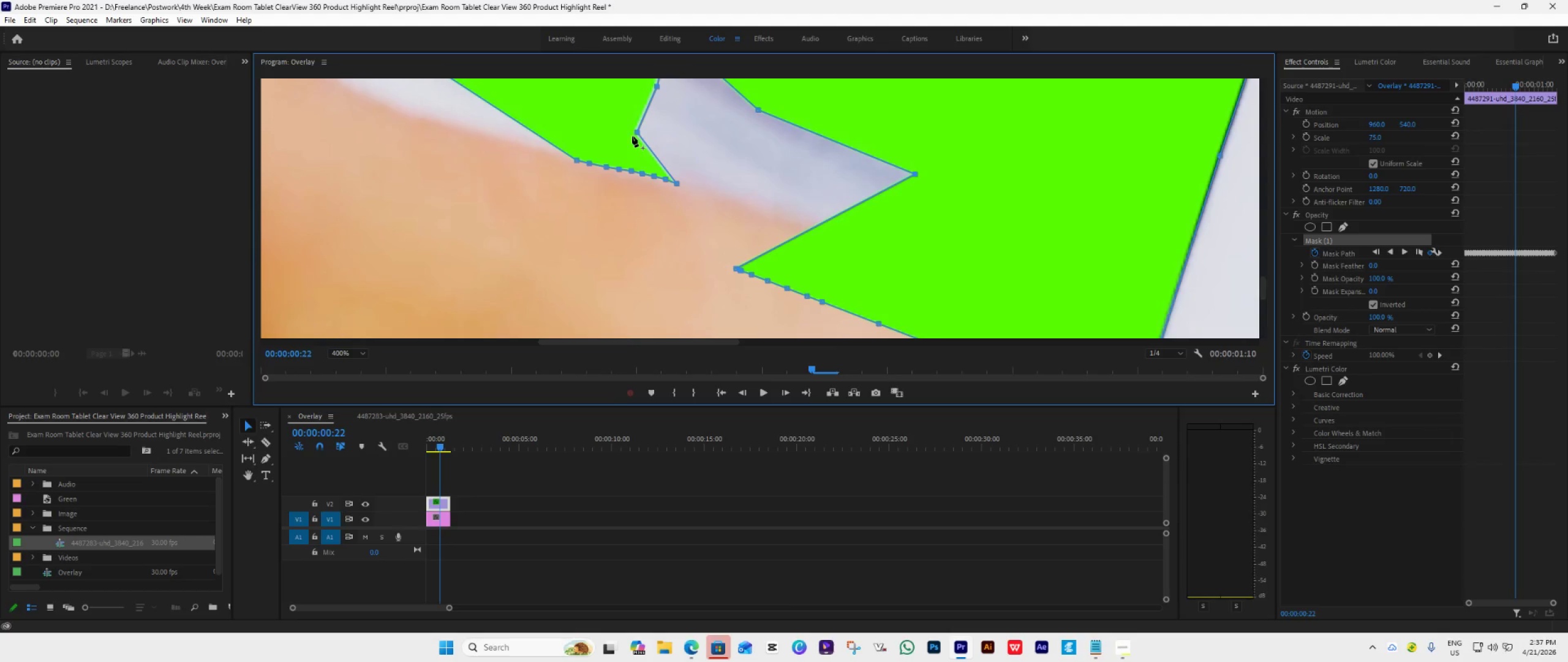 
left_click_drag(start_coordinate=[637, 132], to_coordinate=[688, 186])
 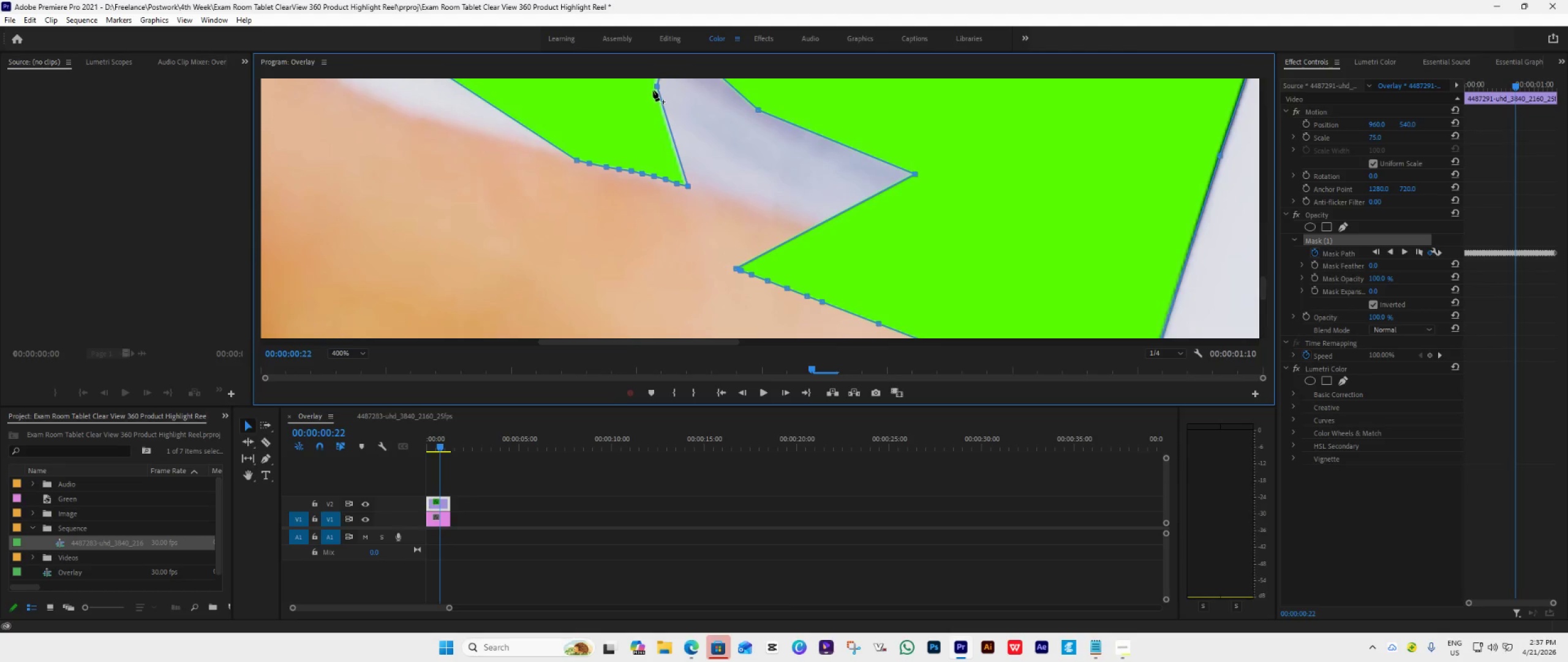 
left_click_drag(start_coordinate=[657, 85], to_coordinate=[698, 189])
 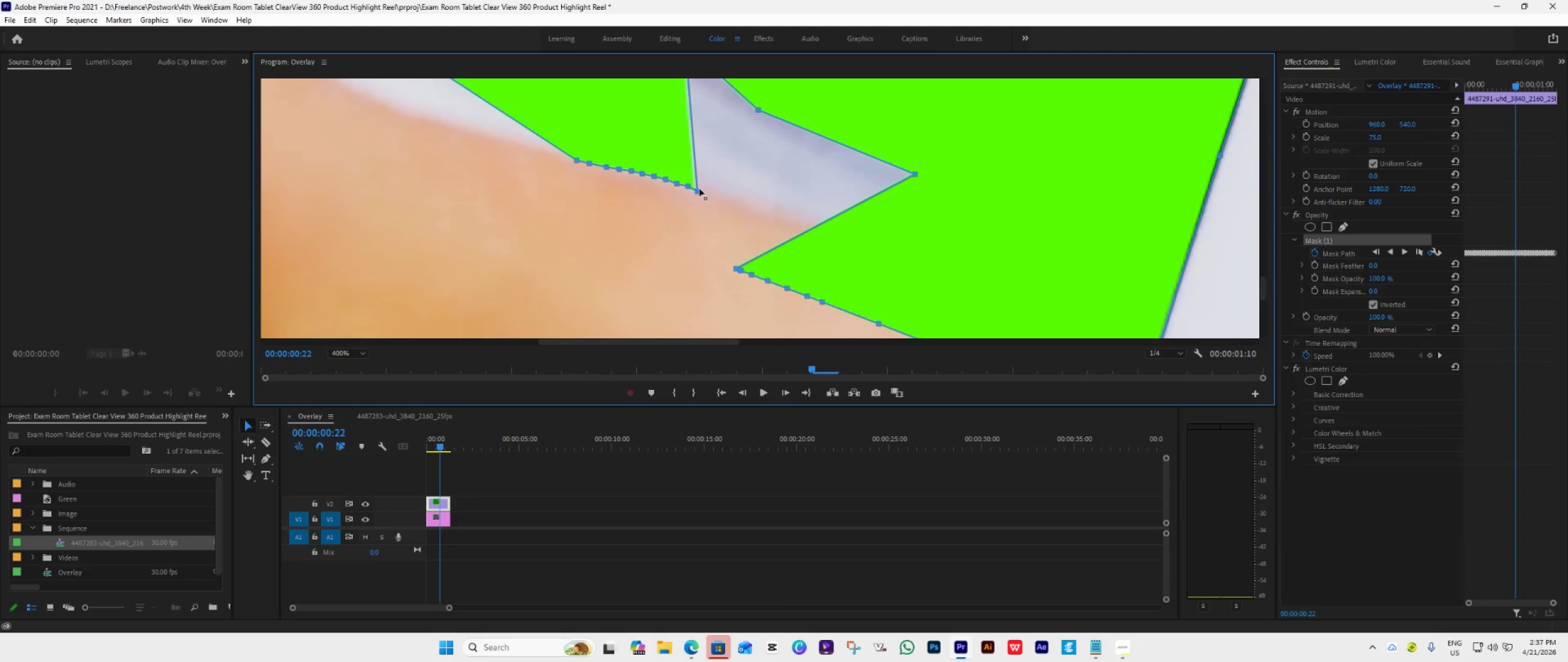 
double_click([699, 189])
 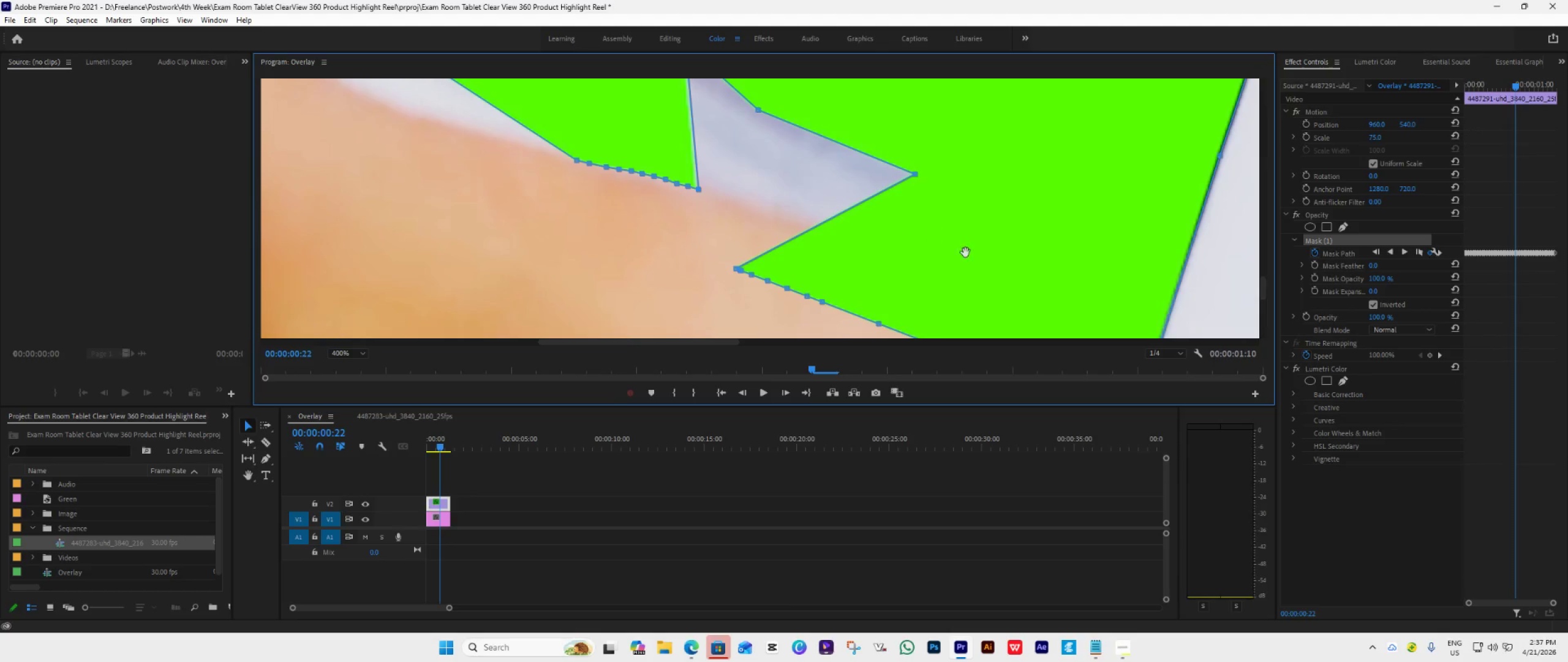 
wait(7.91)
 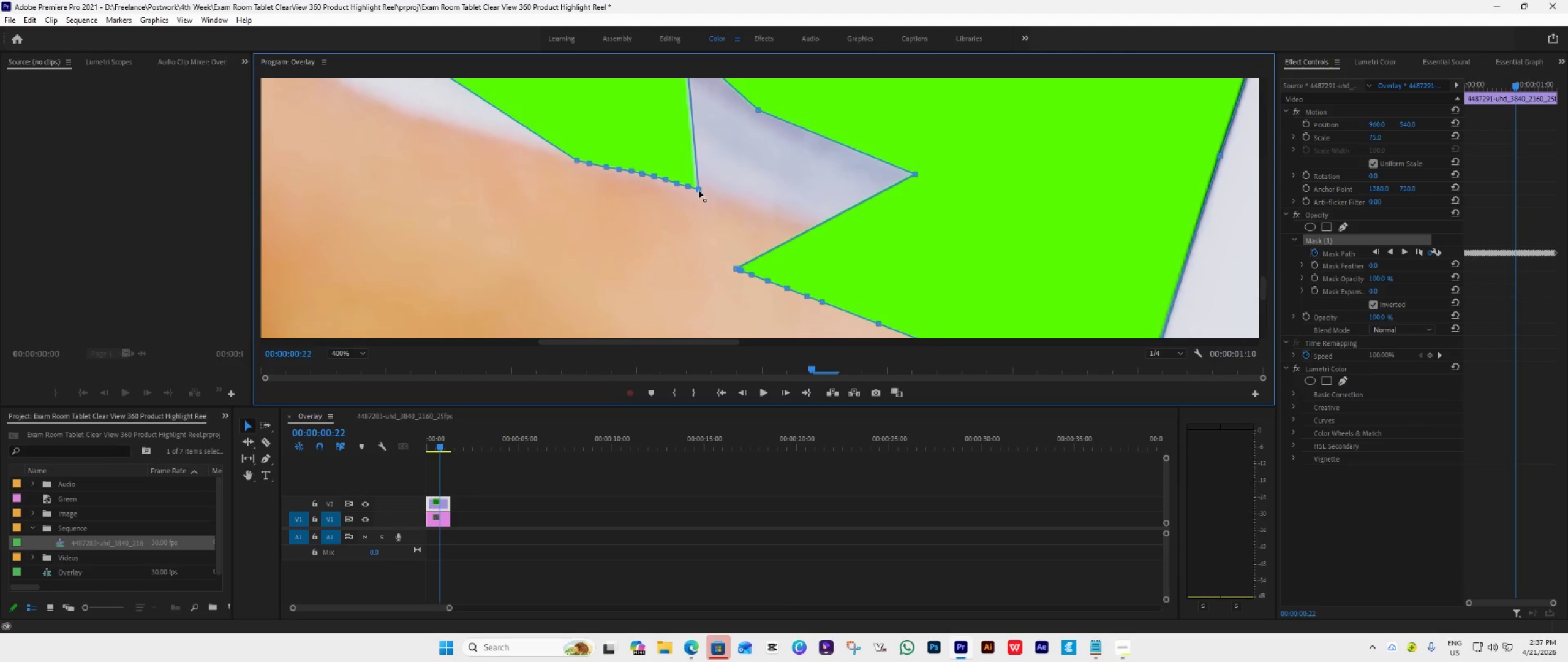 
left_click_drag(start_coordinate=[1262, 287], to_coordinate=[1261, 281])
 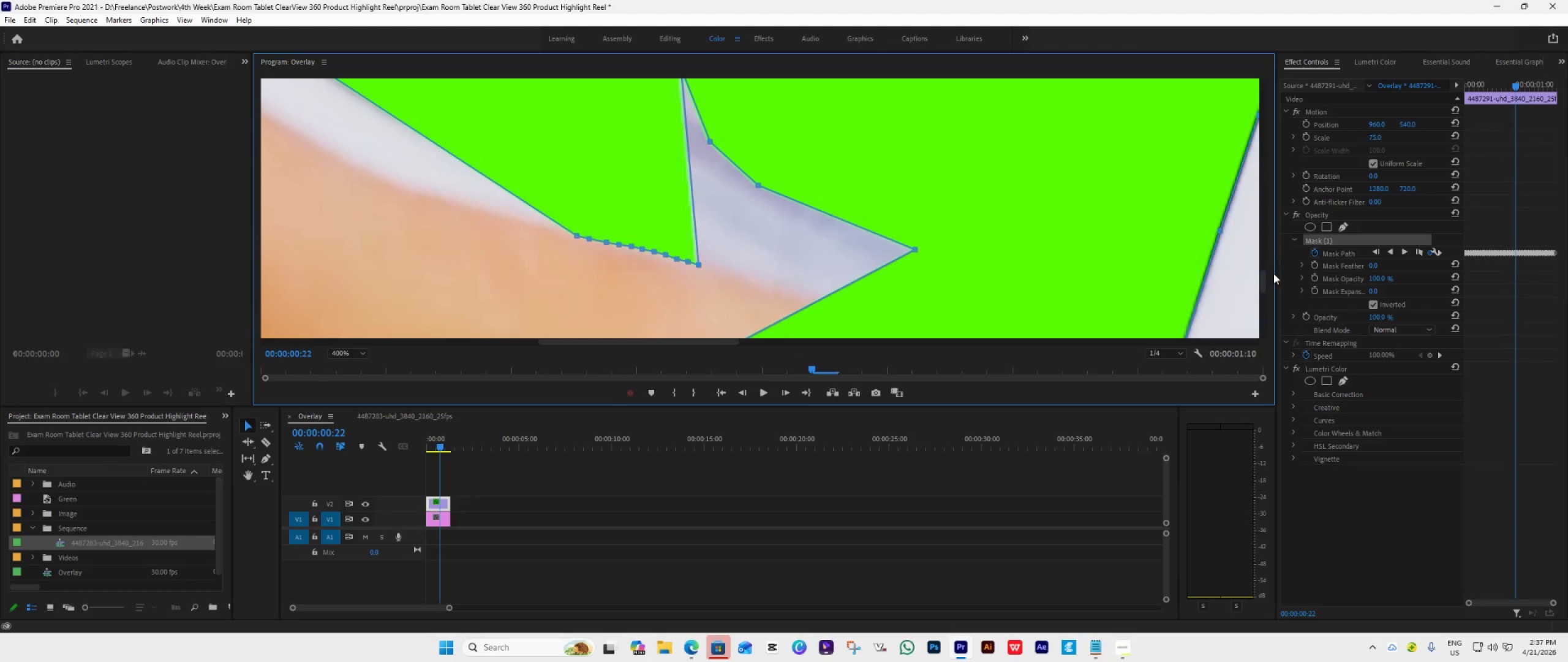 
left_click_drag(start_coordinate=[1261, 281], to_coordinate=[1262, 273])
 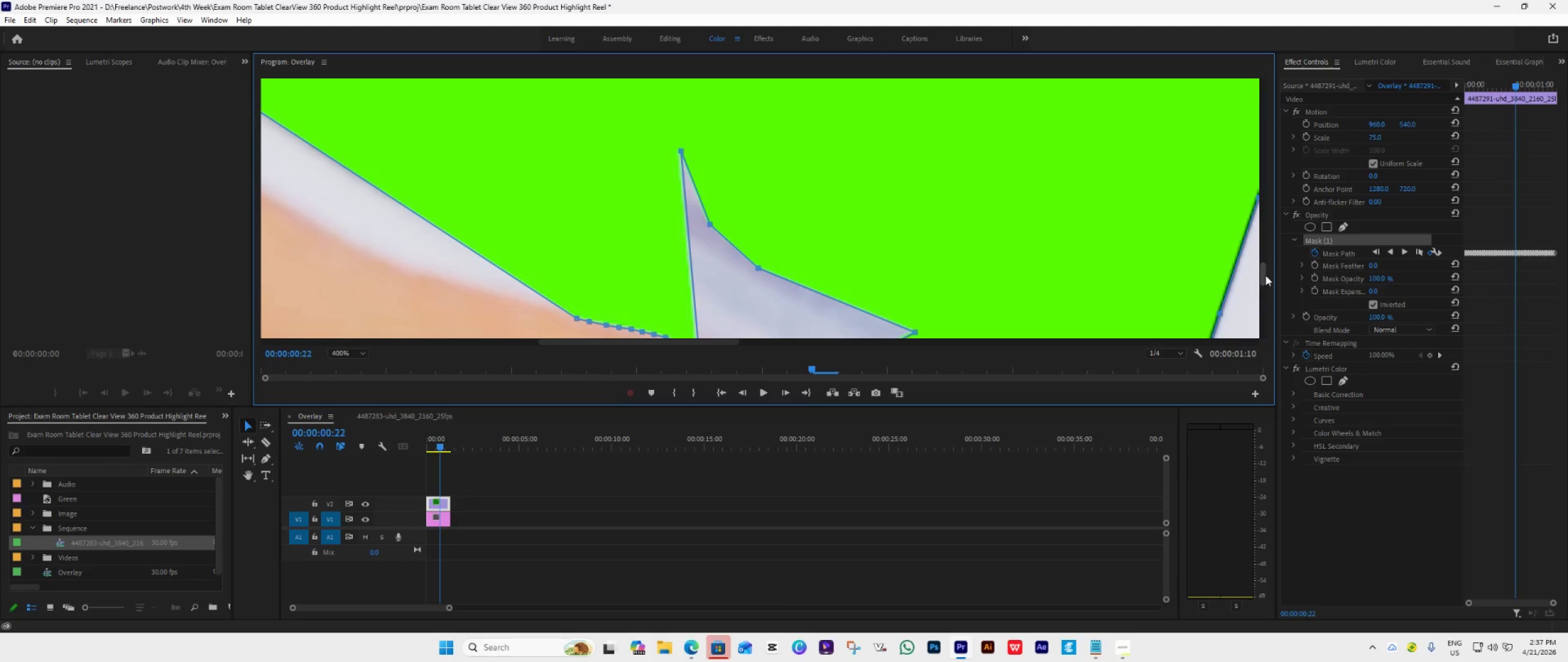 
left_click_drag(start_coordinate=[1262, 273], to_coordinate=[1262, 278])
 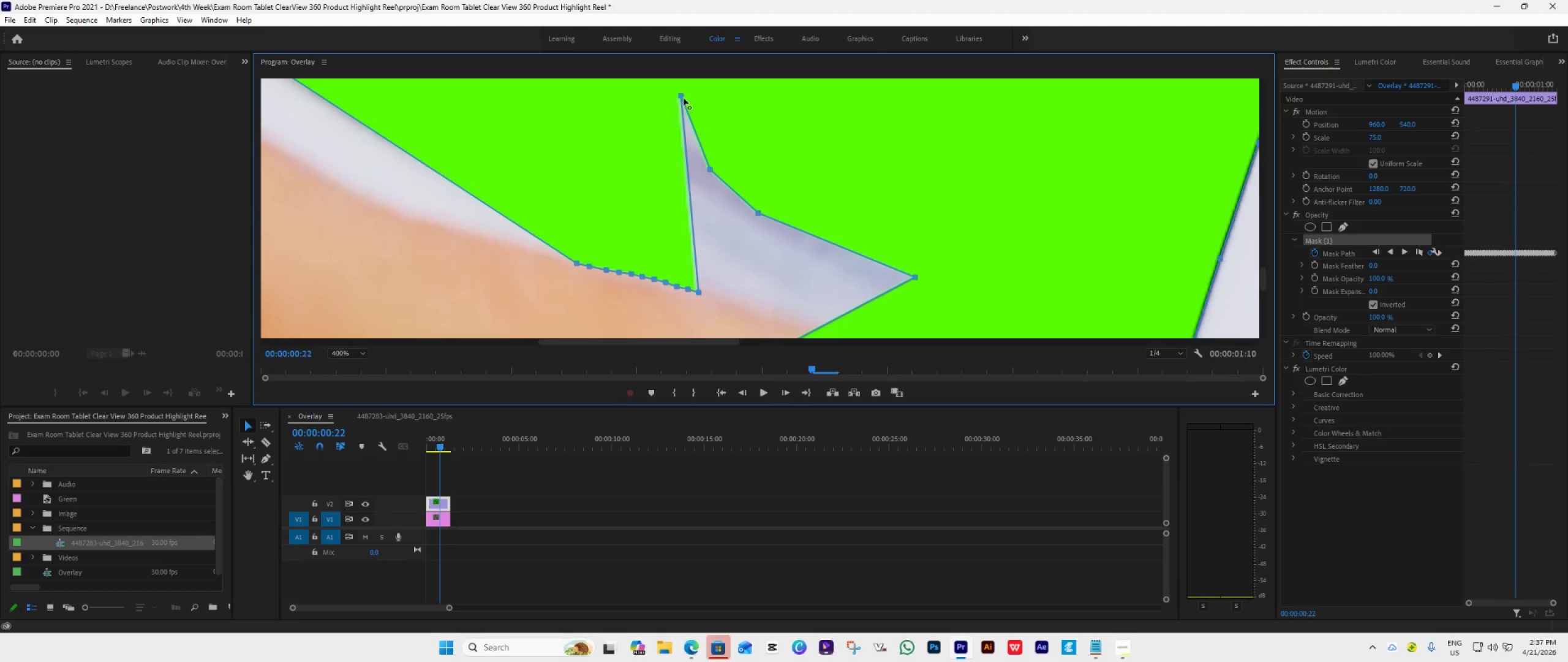 
left_click_drag(start_coordinate=[682, 96], to_coordinate=[711, 298])
 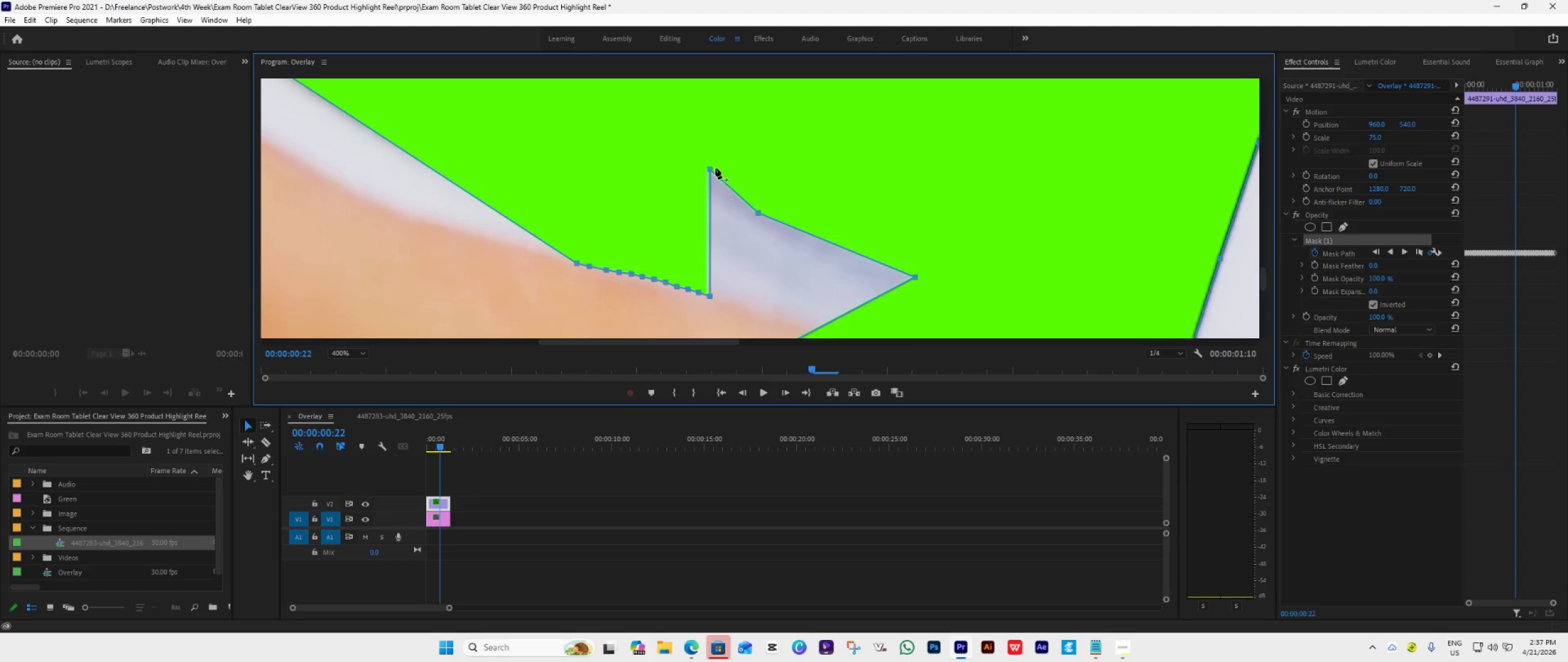 
left_click_drag(start_coordinate=[708, 167], to_coordinate=[718, 298])
 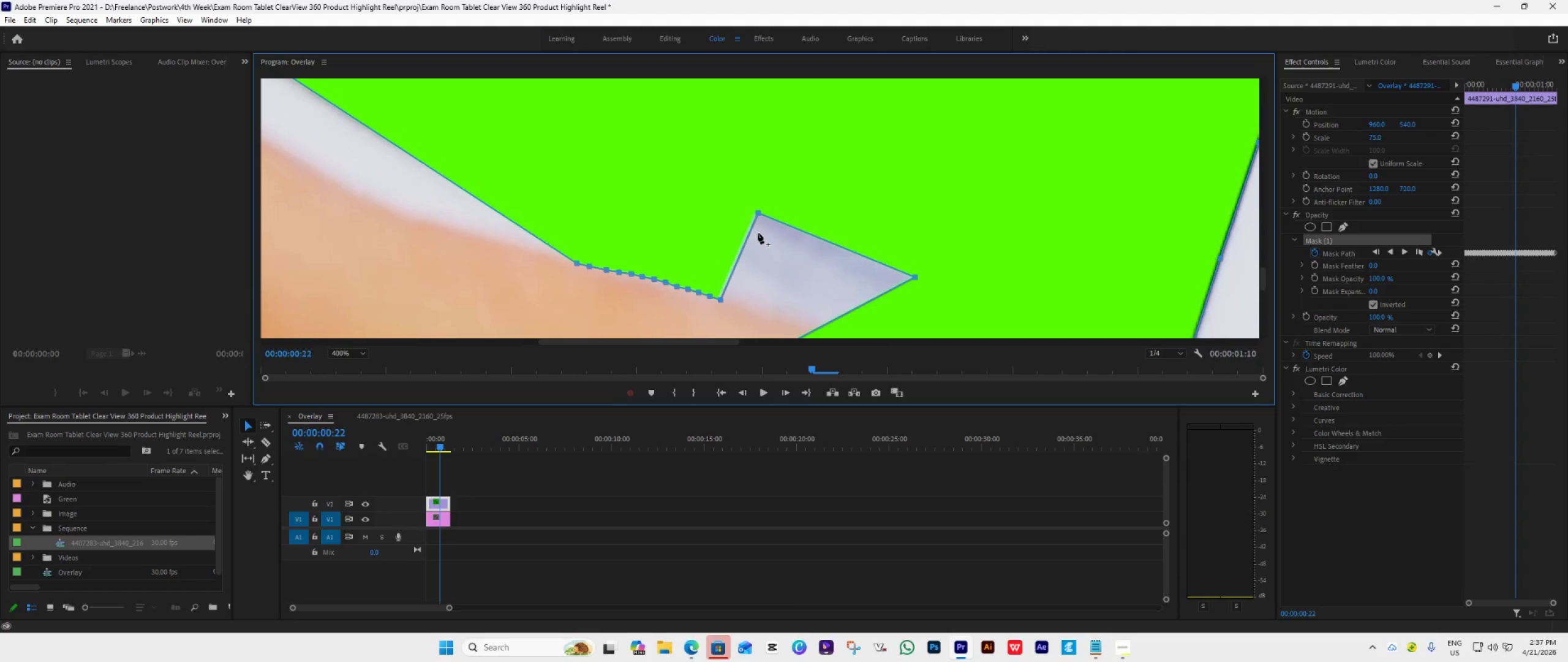 
wait(15.05)
 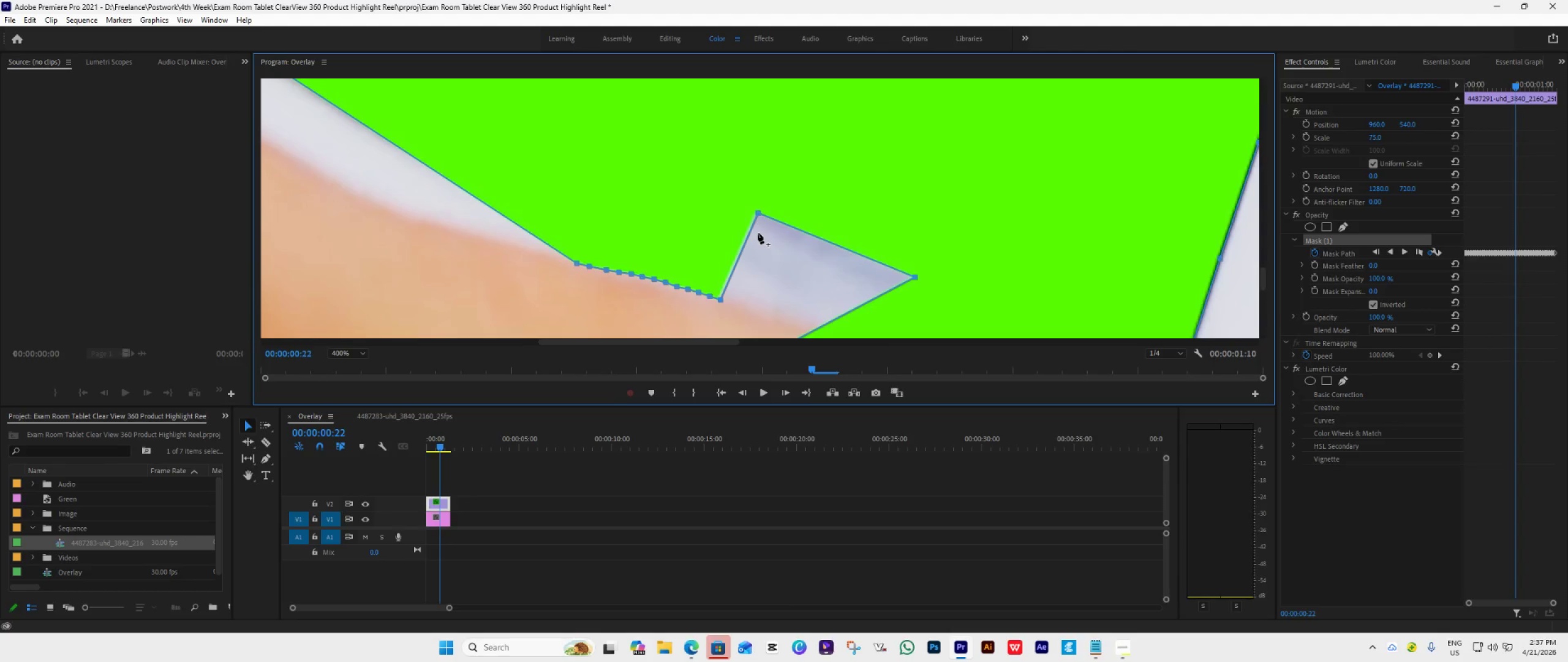 
left_click_drag(start_coordinate=[760, 213], to_coordinate=[735, 304])
 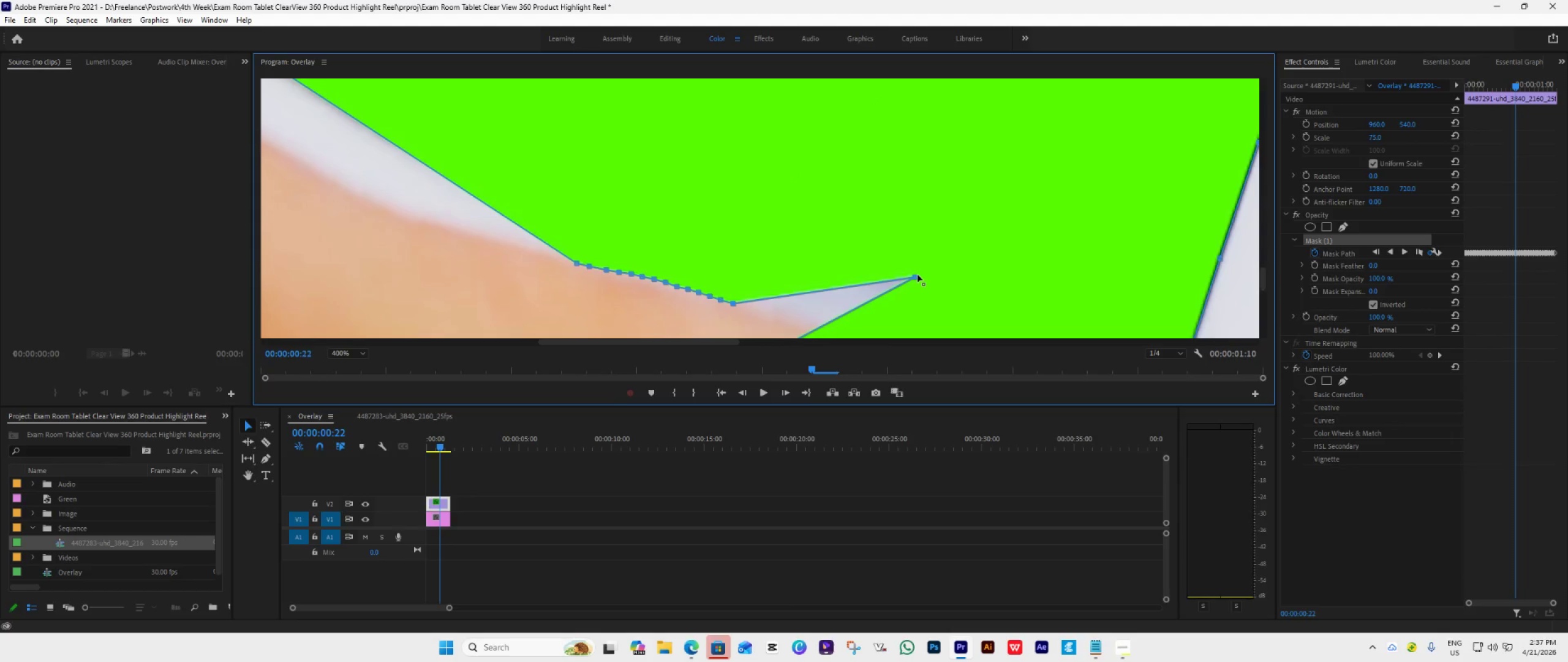 
left_click_drag(start_coordinate=[915, 275], to_coordinate=[744, 306])
 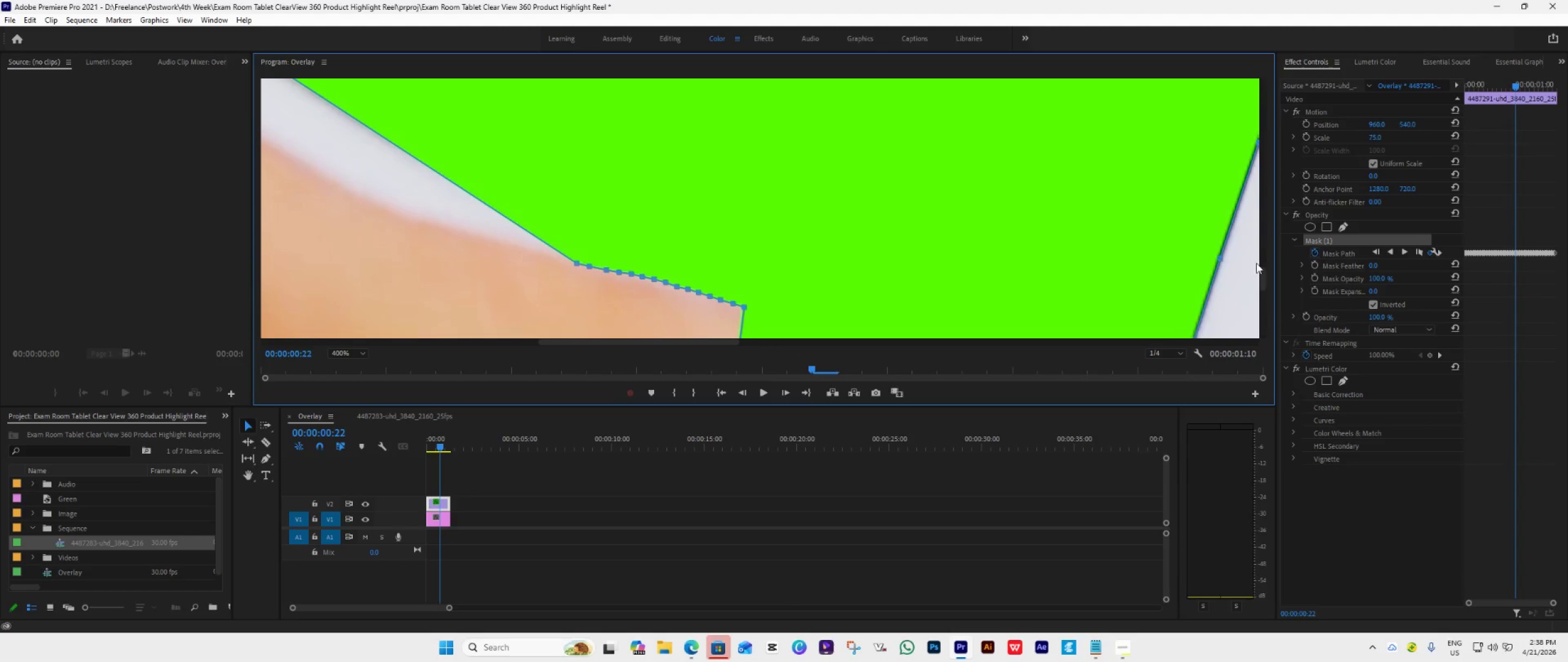 
left_click_drag(start_coordinate=[1261, 275], to_coordinate=[1257, 294])
 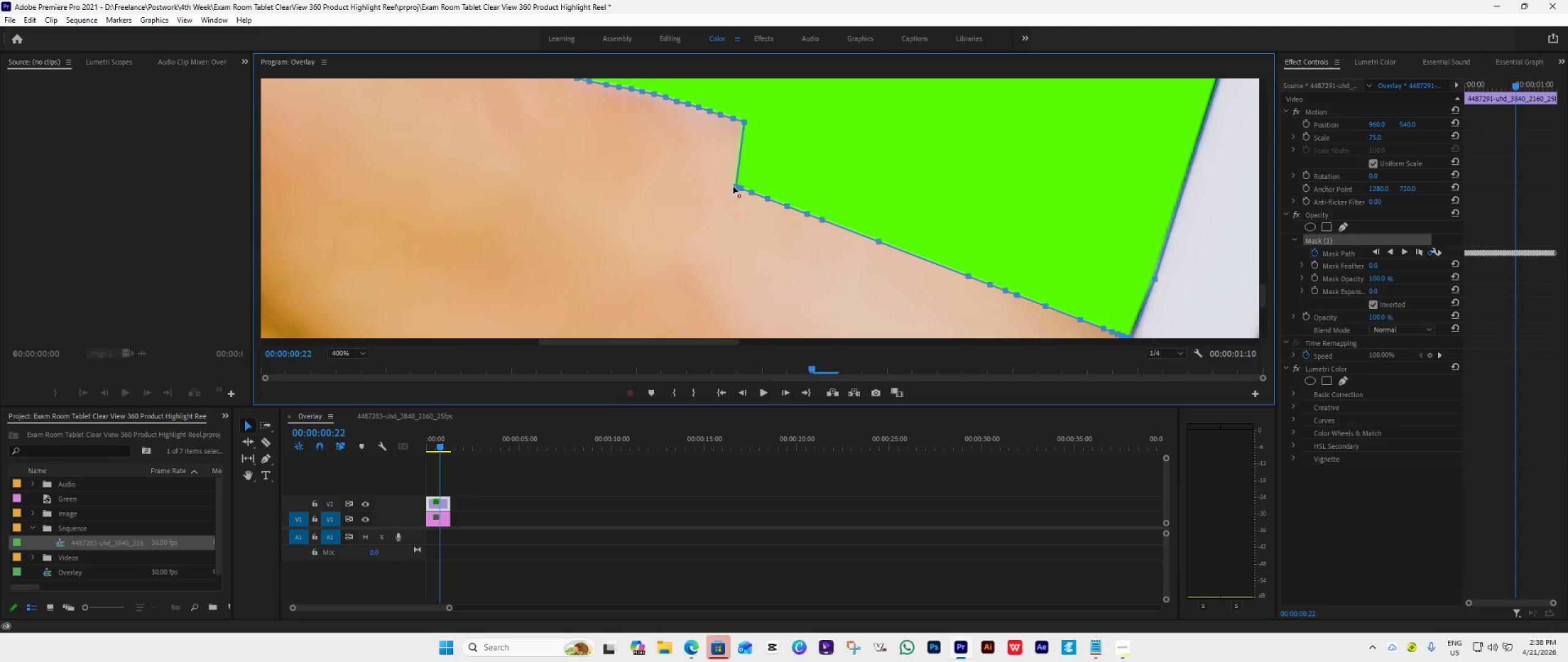 
wait(8.8)
 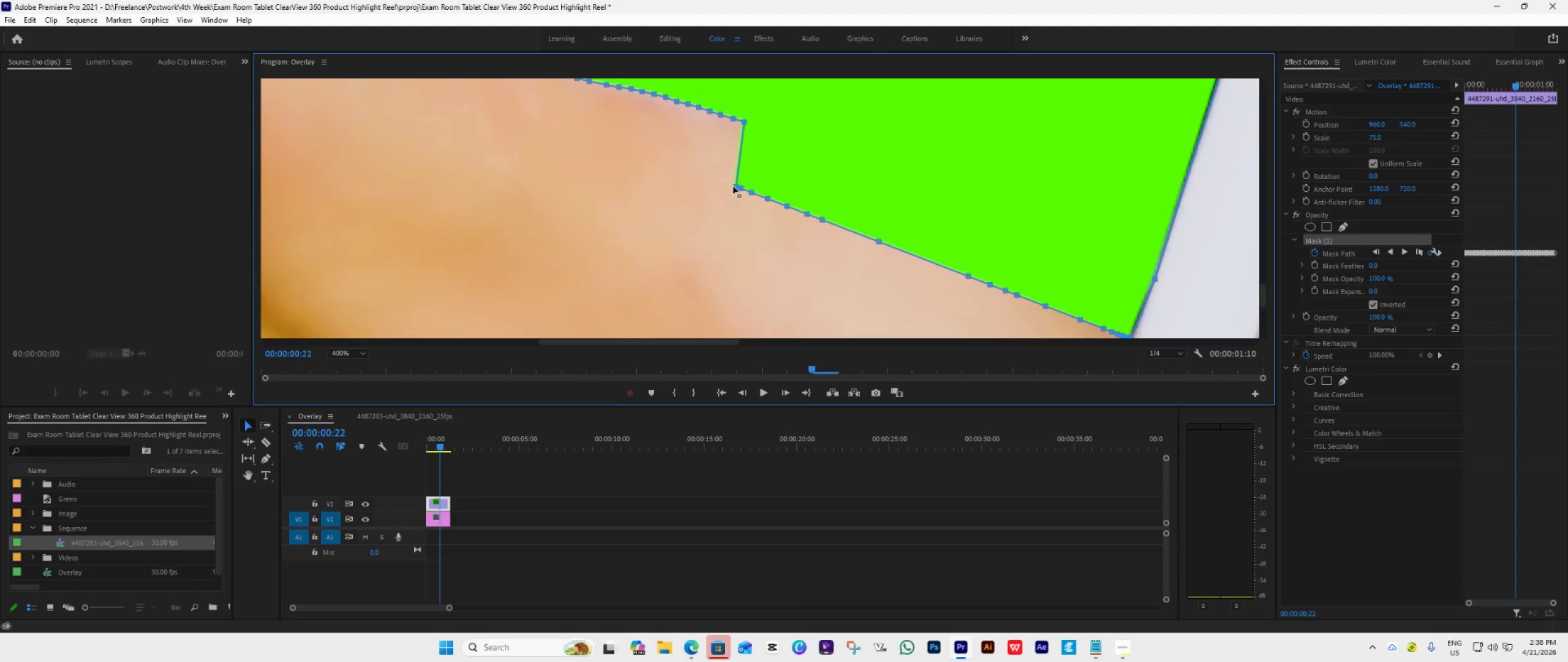 
left_click_drag(start_coordinate=[1262, 312], to_coordinate=[1265, 287])
 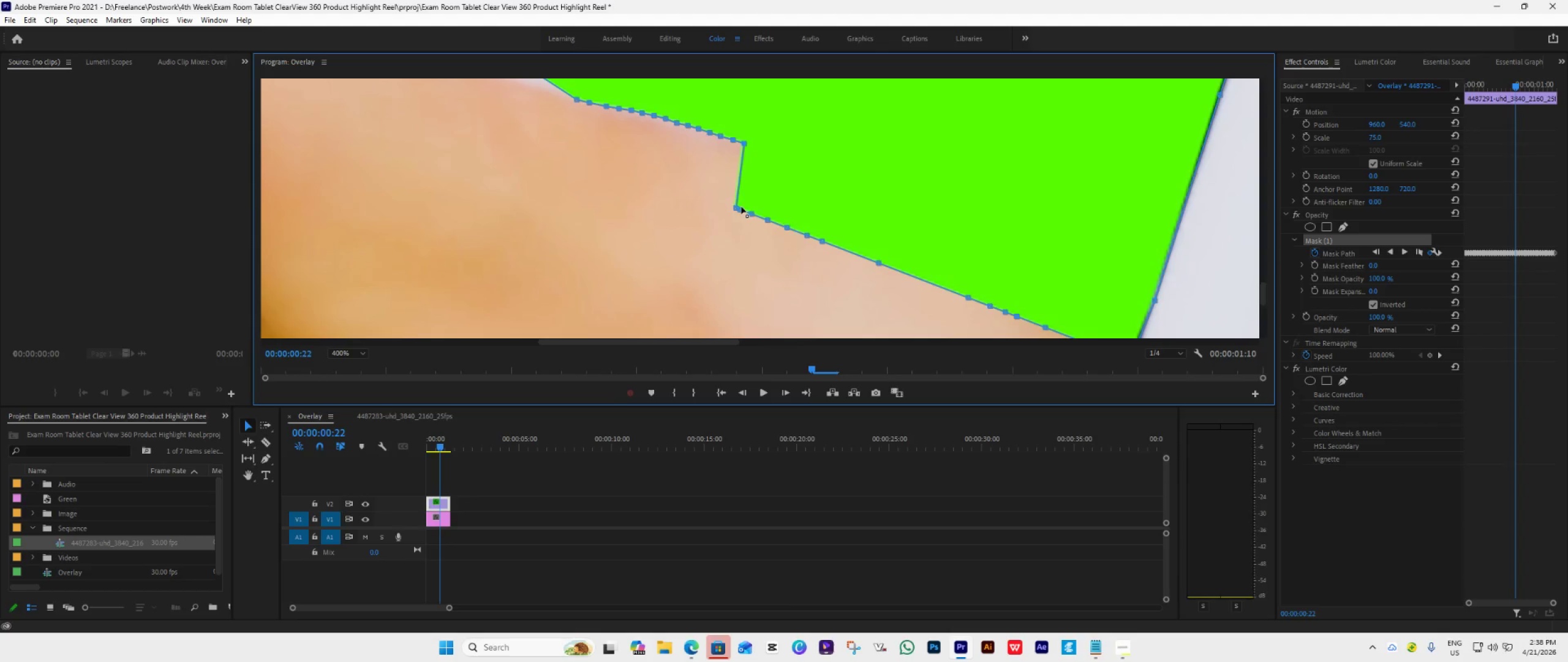 
left_click_drag(start_coordinate=[741, 208], to_coordinate=[869, 143])
 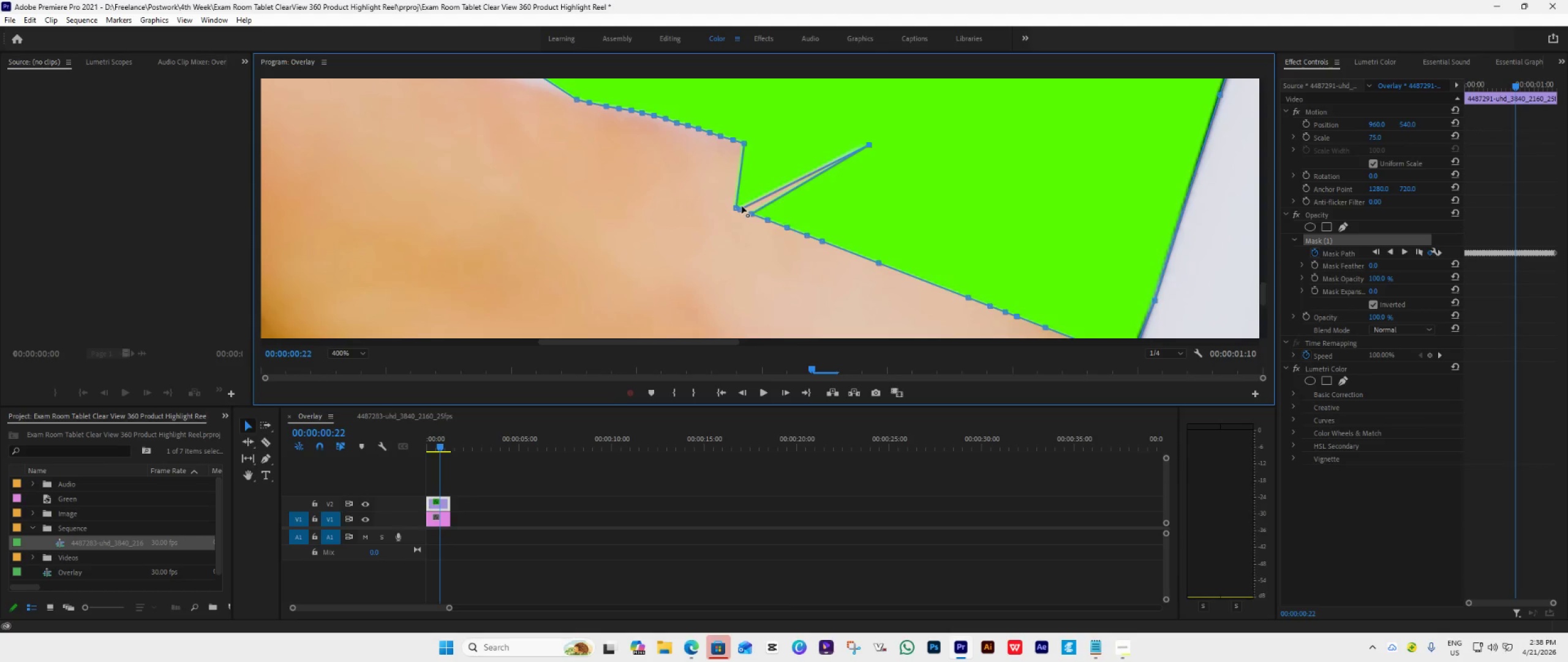 
left_click([737, 209])
 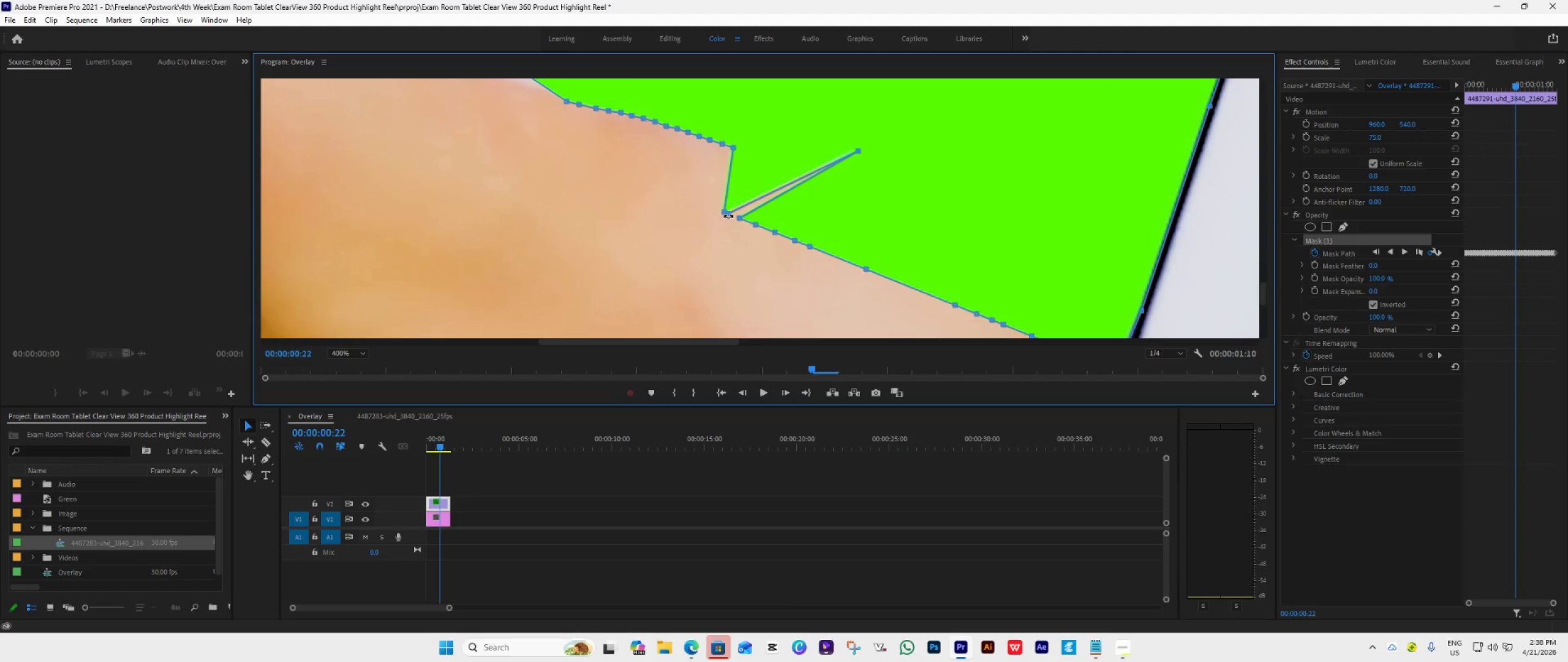 
key(Control+Z)
 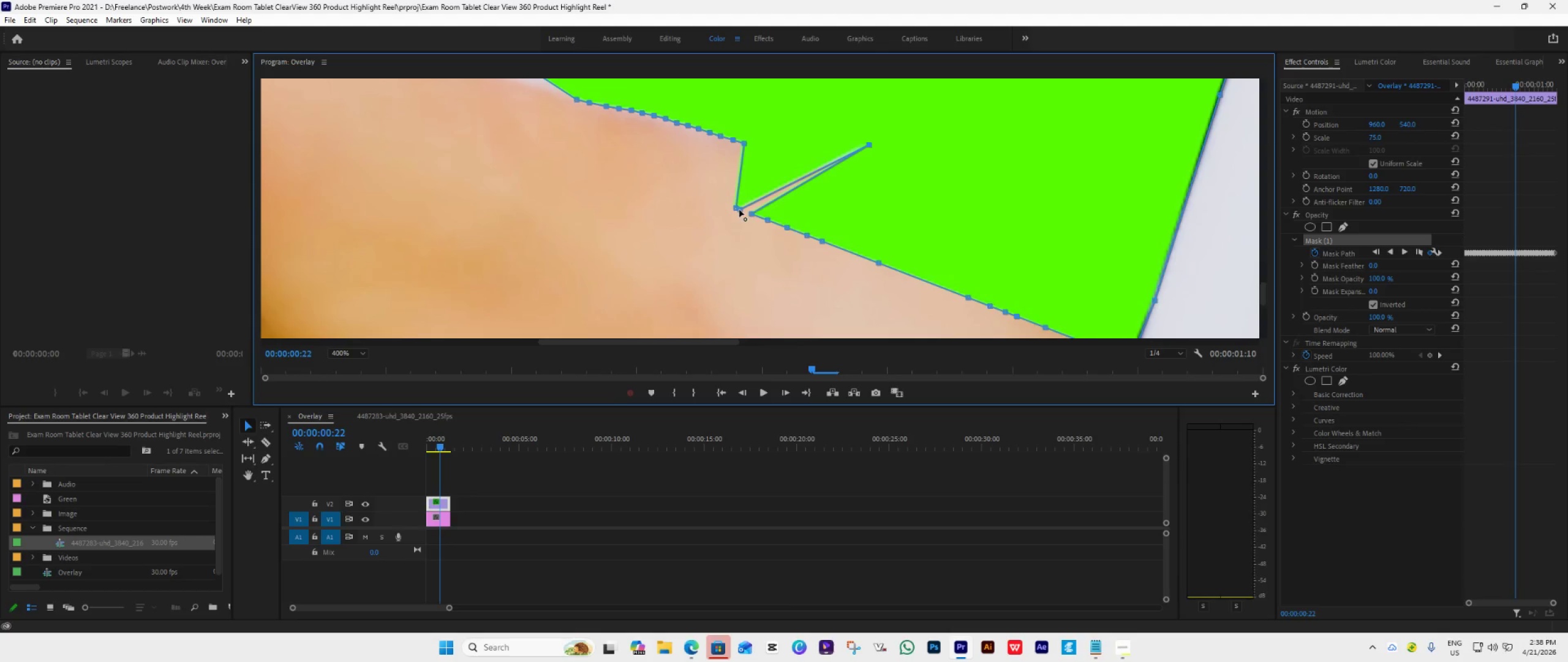 
left_click_drag(start_coordinate=[739, 208], to_coordinate=[858, 110])
 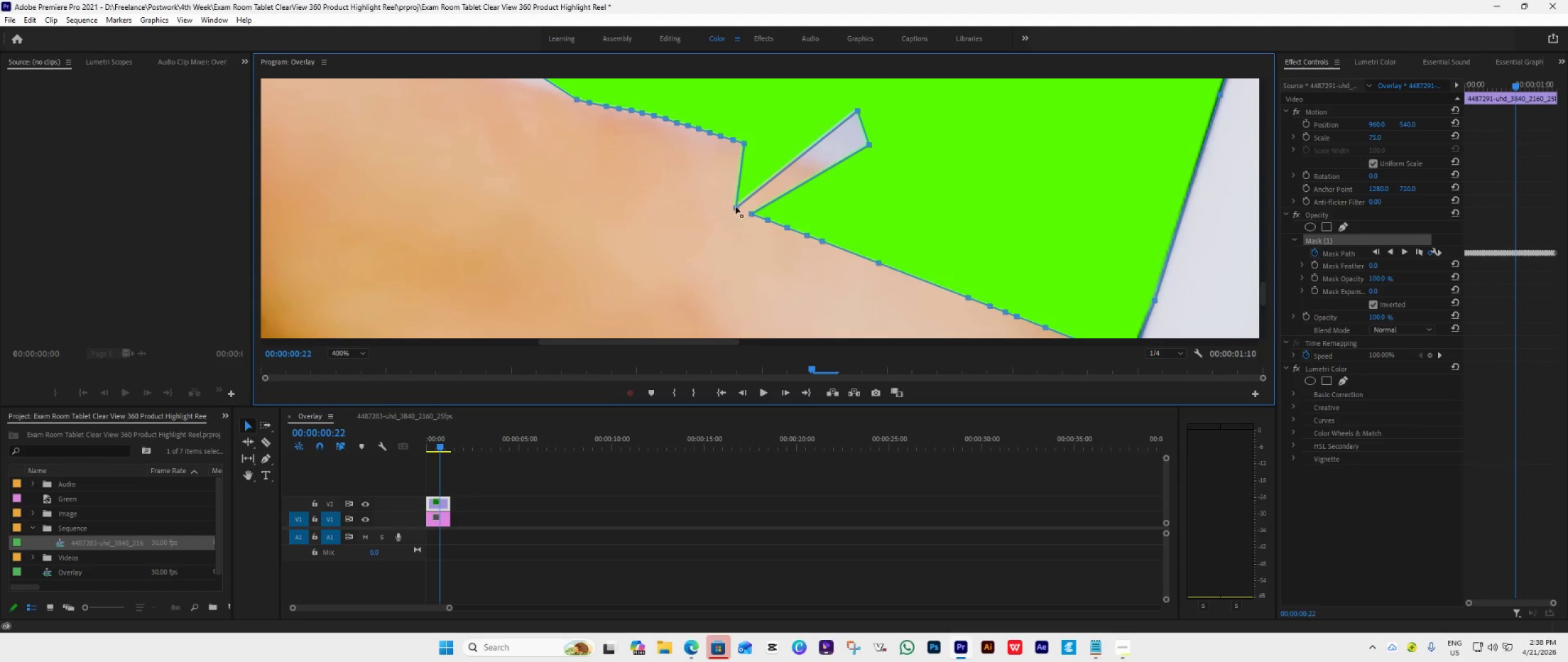 
left_click_drag(start_coordinate=[736, 207], to_coordinate=[760, 146])
 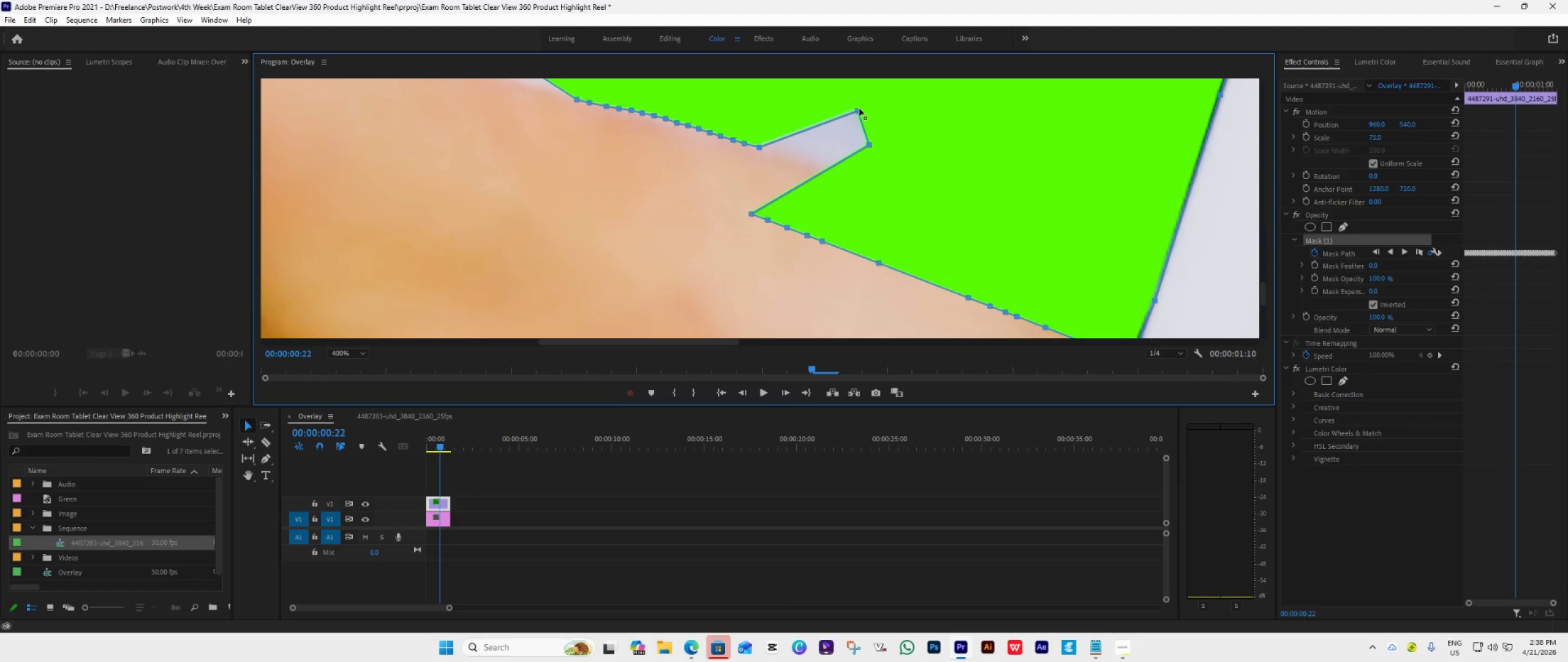 
left_click_drag(start_coordinate=[859, 108], to_coordinate=[775, 149])
 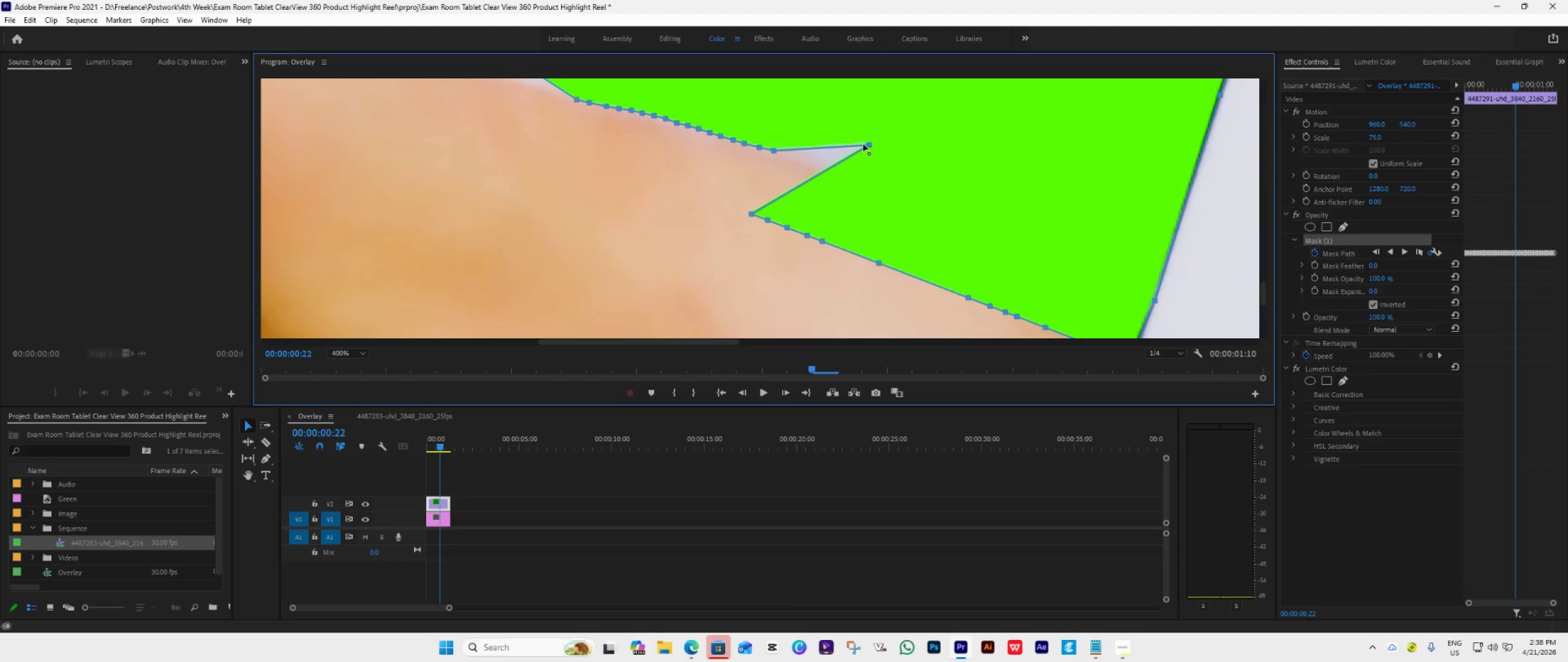 
left_click_drag(start_coordinate=[867, 143], to_coordinate=[783, 154])
 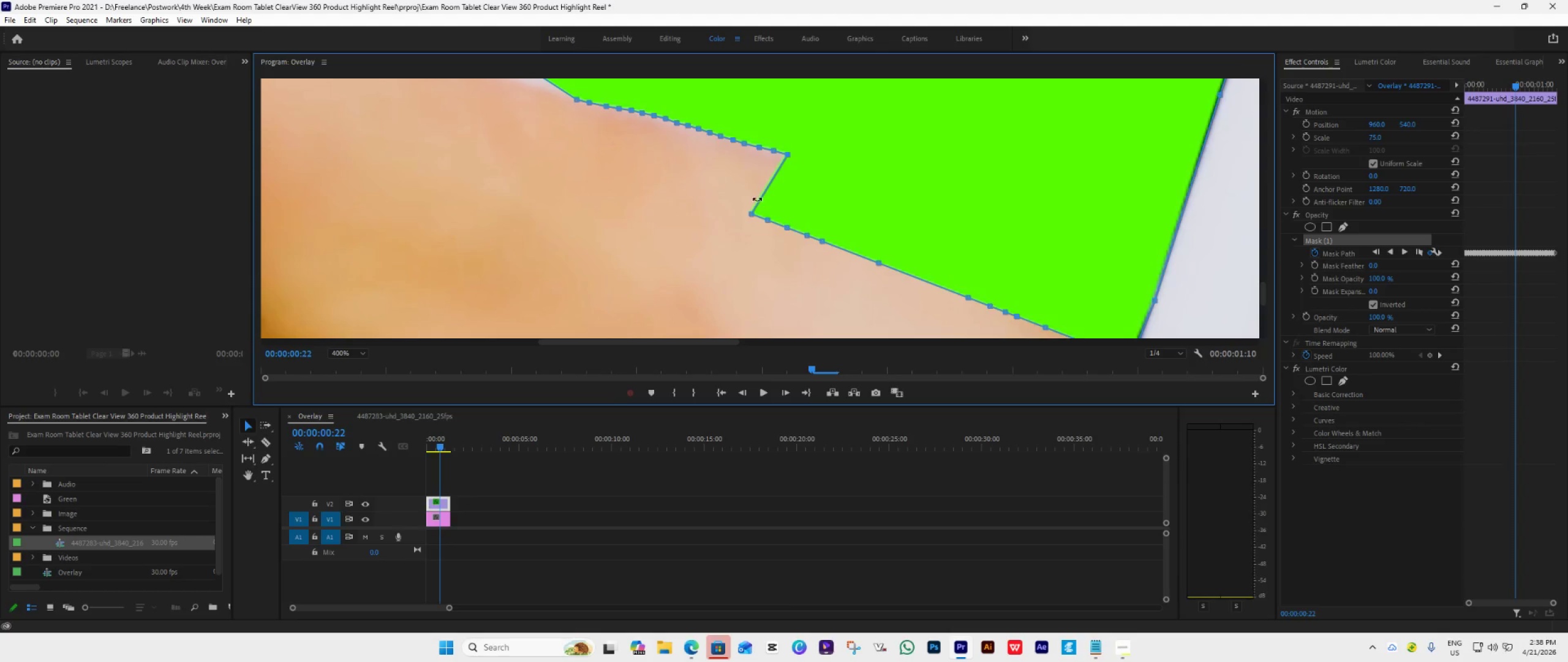 
left_click_drag(start_coordinate=[752, 215], to_coordinate=[804, 159])
 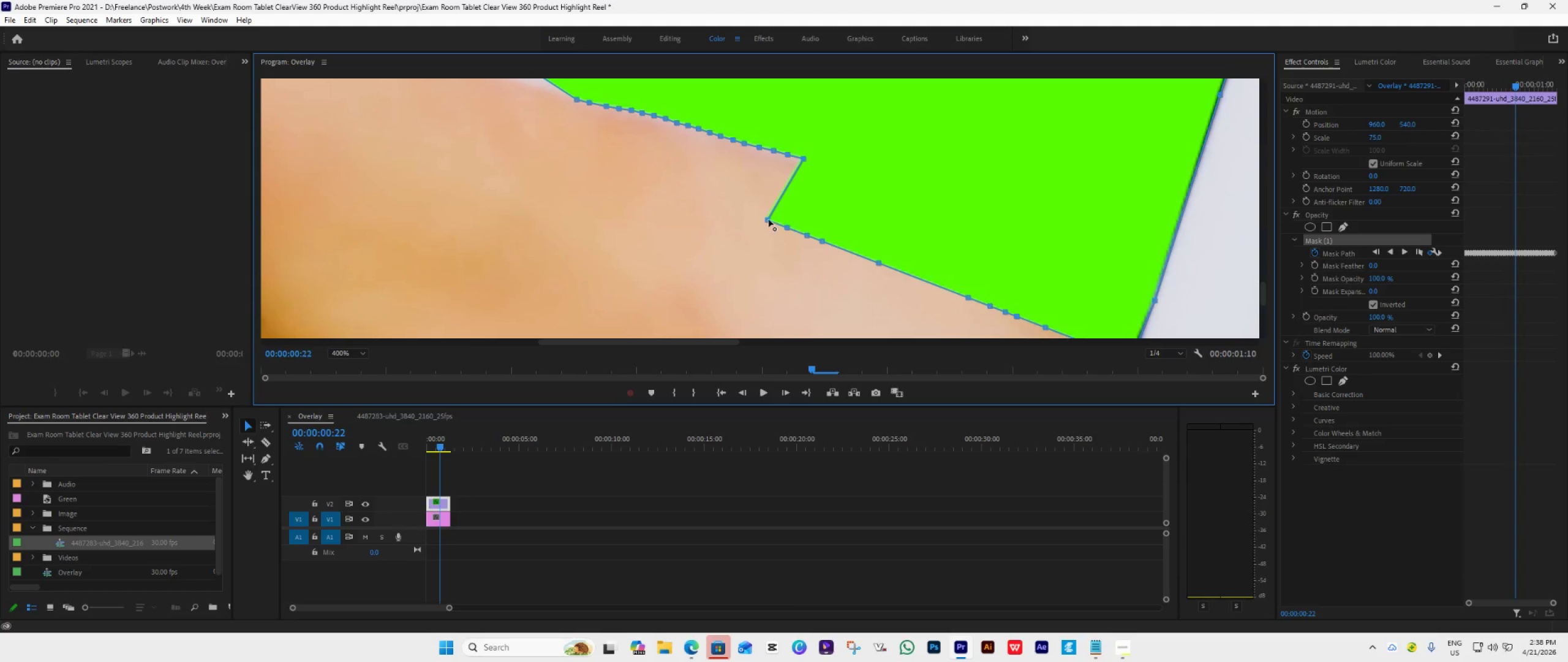 
left_click_drag(start_coordinate=[767, 218], to_coordinate=[820, 162])
 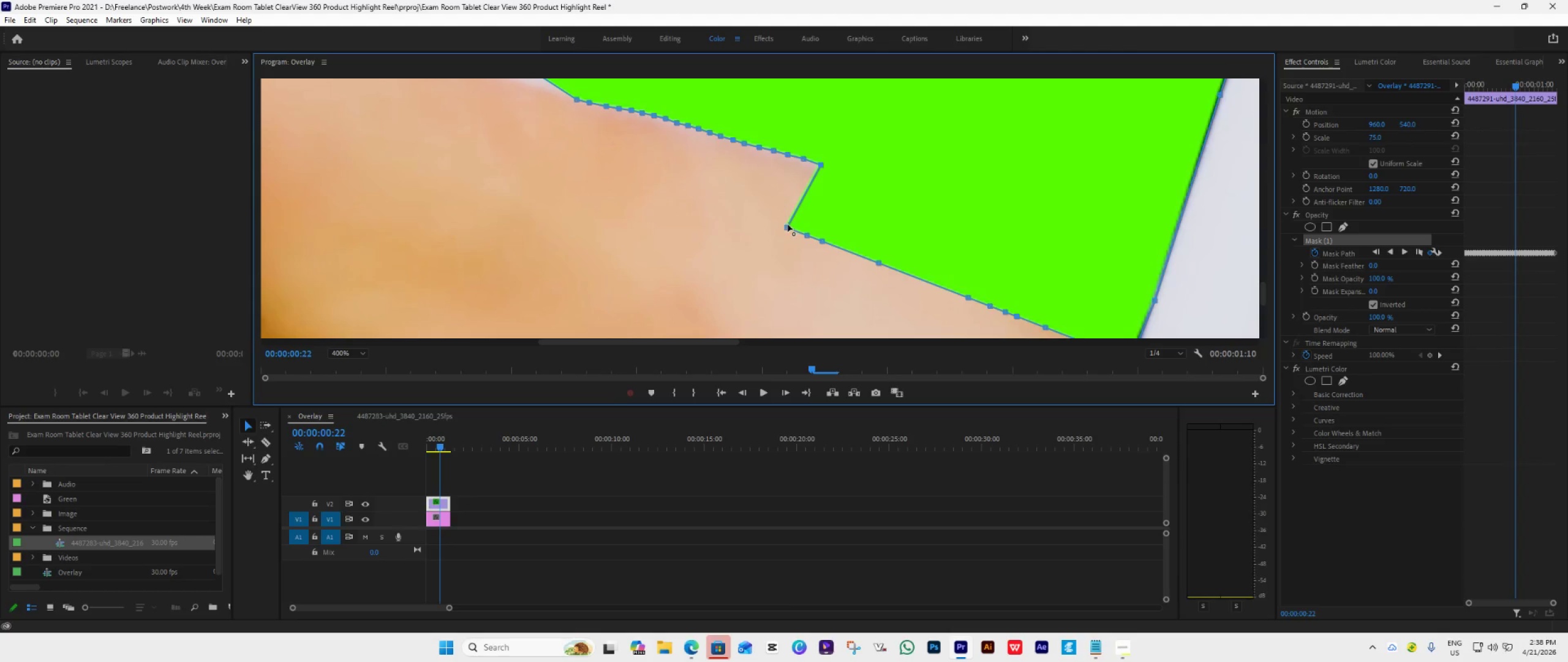 
left_click_drag(start_coordinate=[788, 224], to_coordinate=[840, 166])
 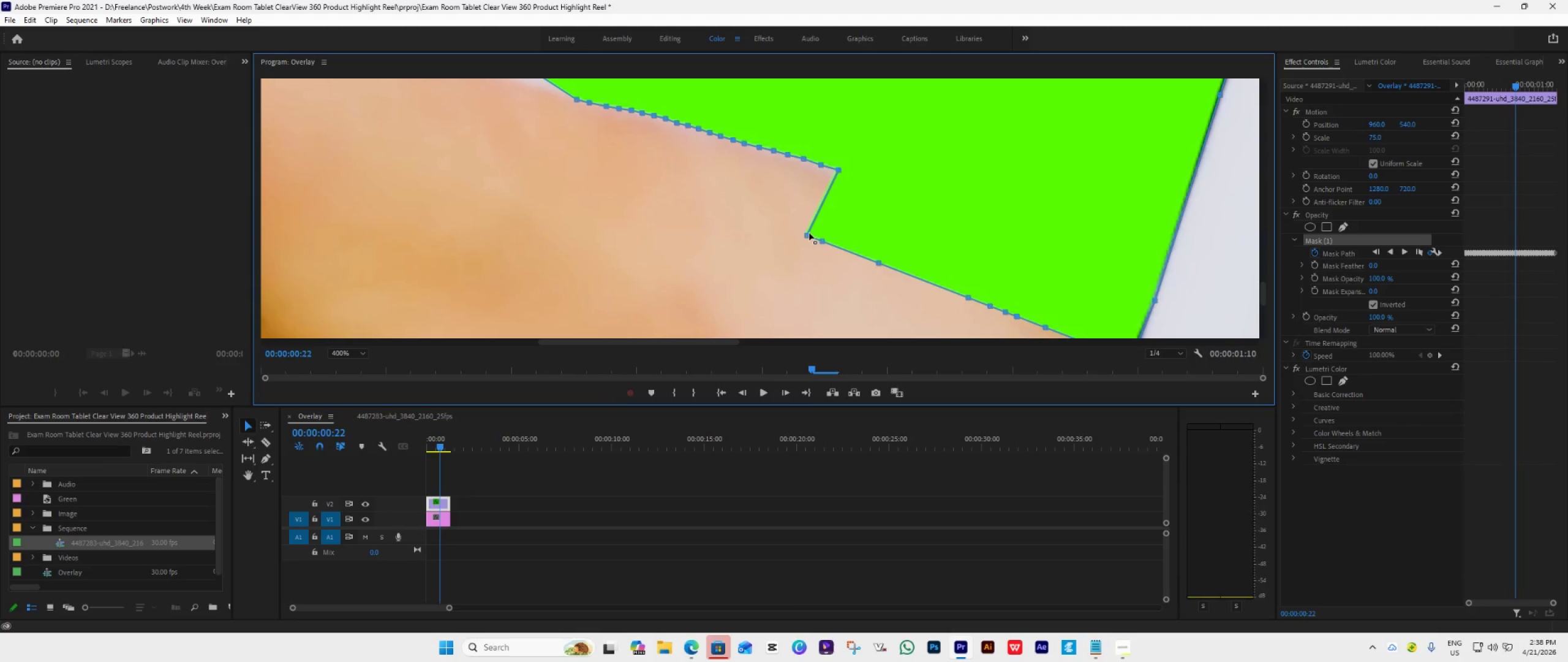 
left_click_drag(start_coordinate=[809, 234], to_coordinate=[859, 176])
 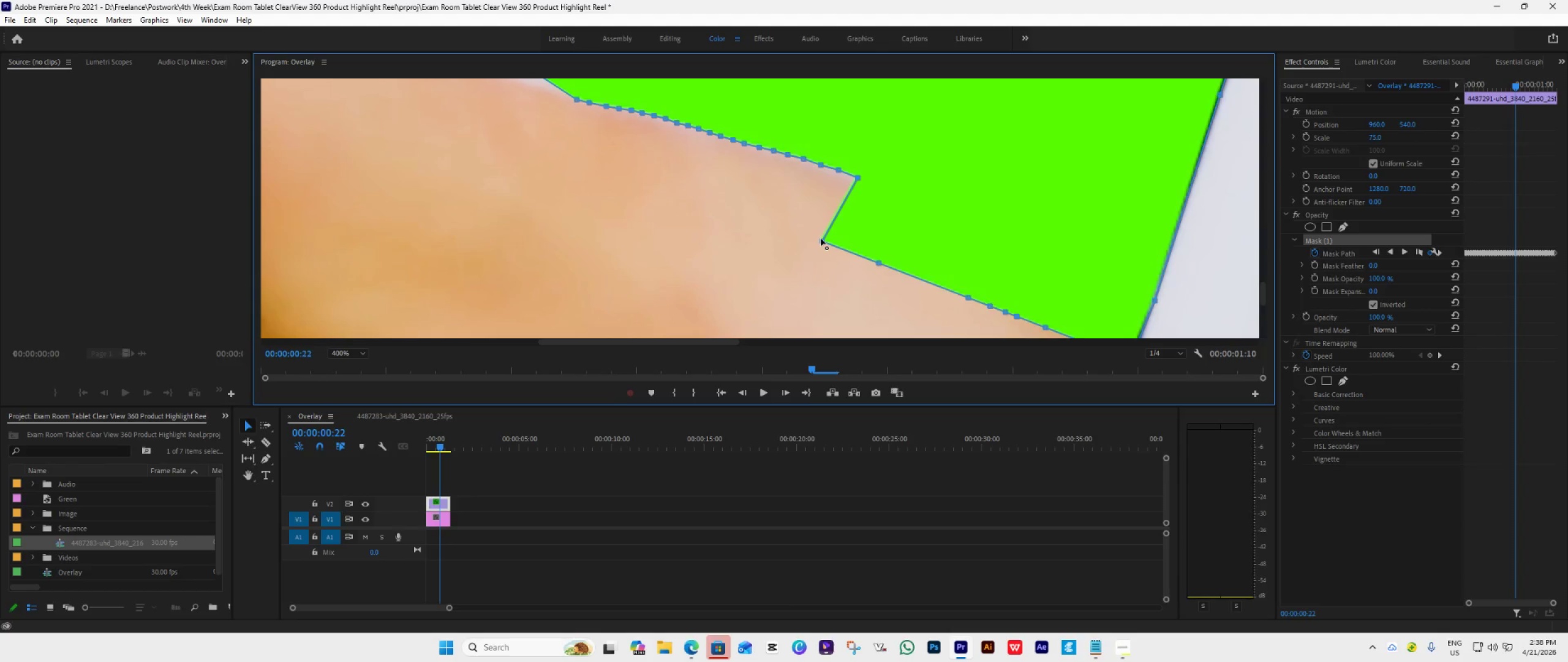 
left_click_drag(start_coordinate=[821, 238], to_coordinate=[880, 184])
 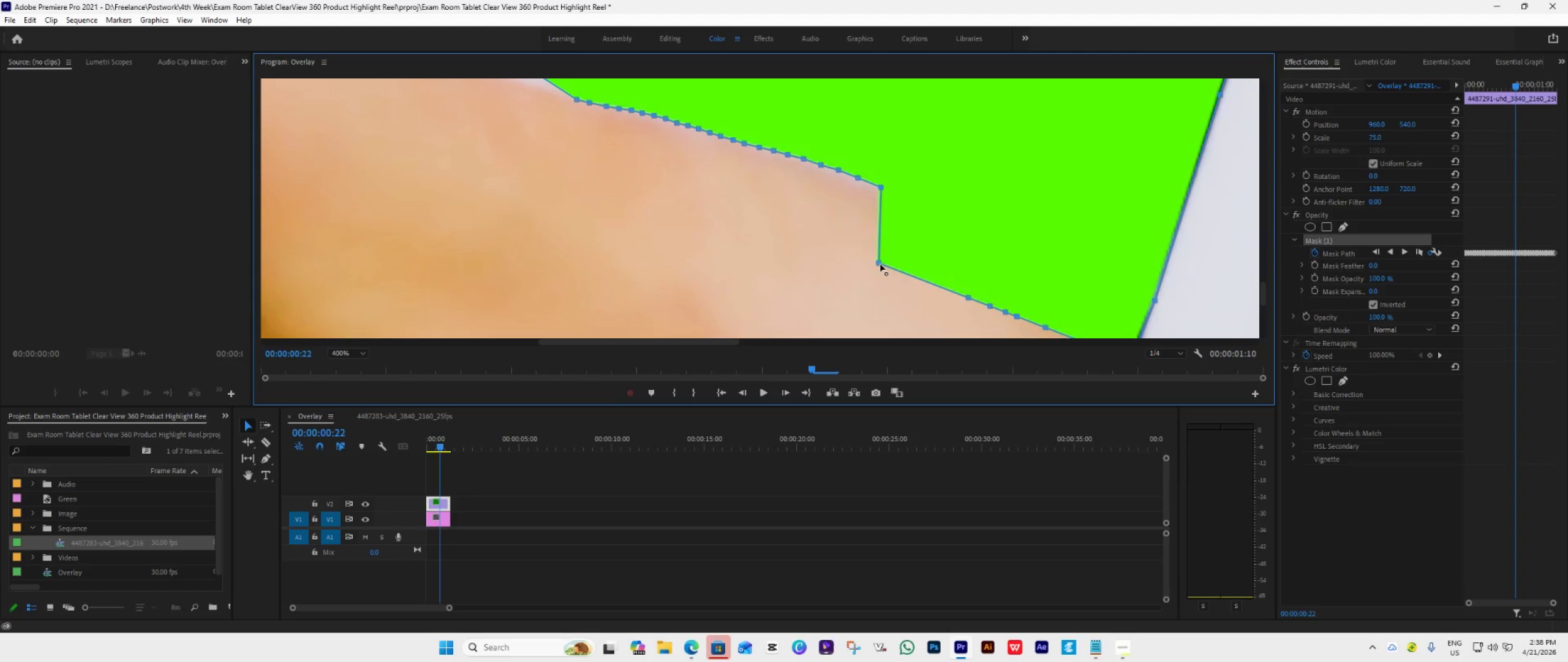 
left_click_drag(start_coordinate=[879, 261], to_coordinate=[902, 196])
 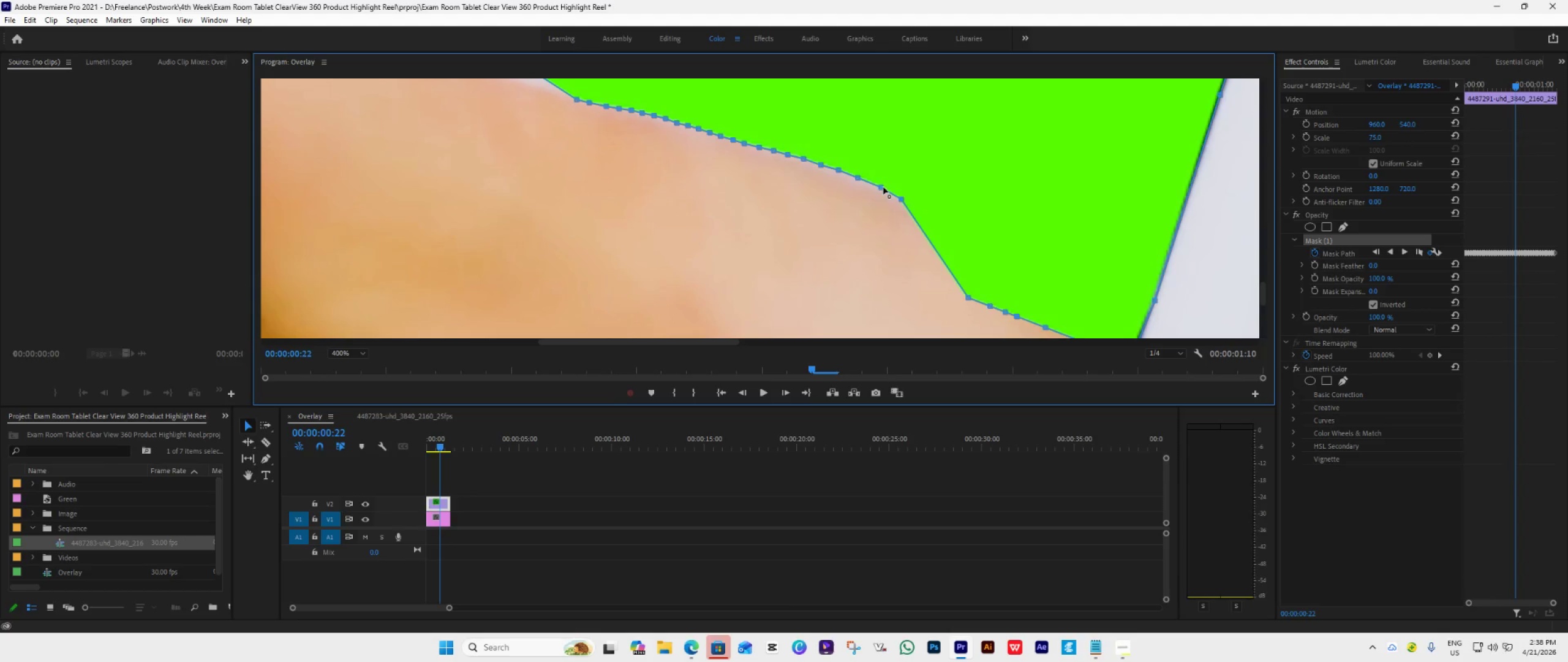 
left_click_drag(start_coordinate=[881, 186], to_coordinate=[875, 186])
 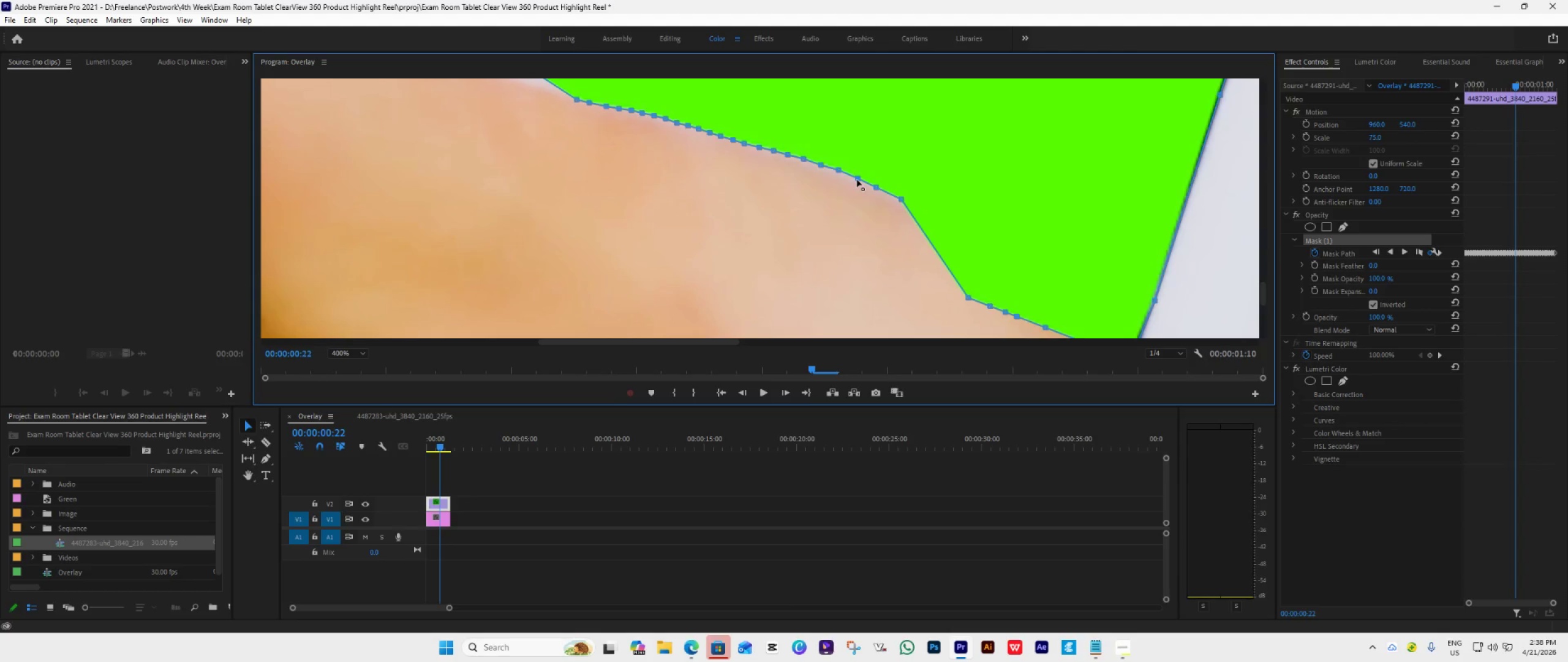 
wait(6.98)
 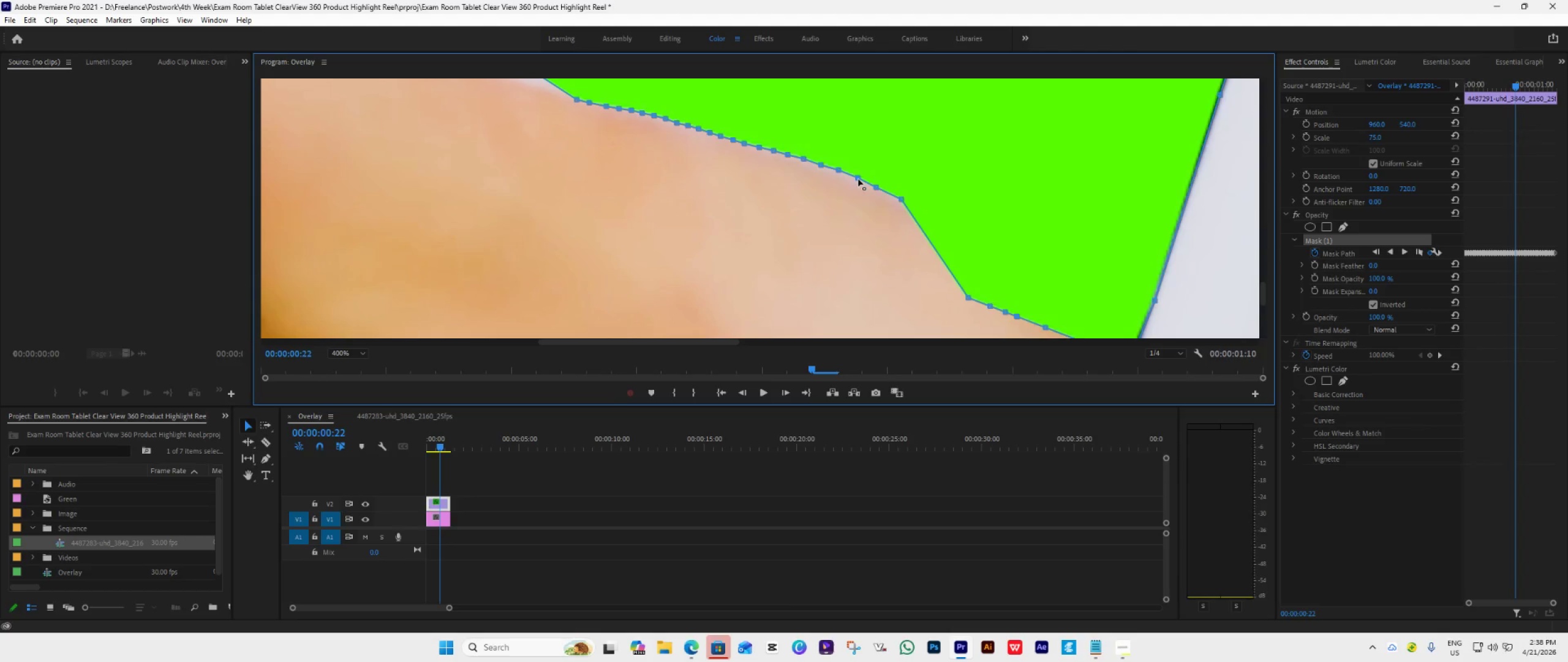 
left_click_drag(start_coordinate=[968, 299], to_coordinate=[918, 210])
 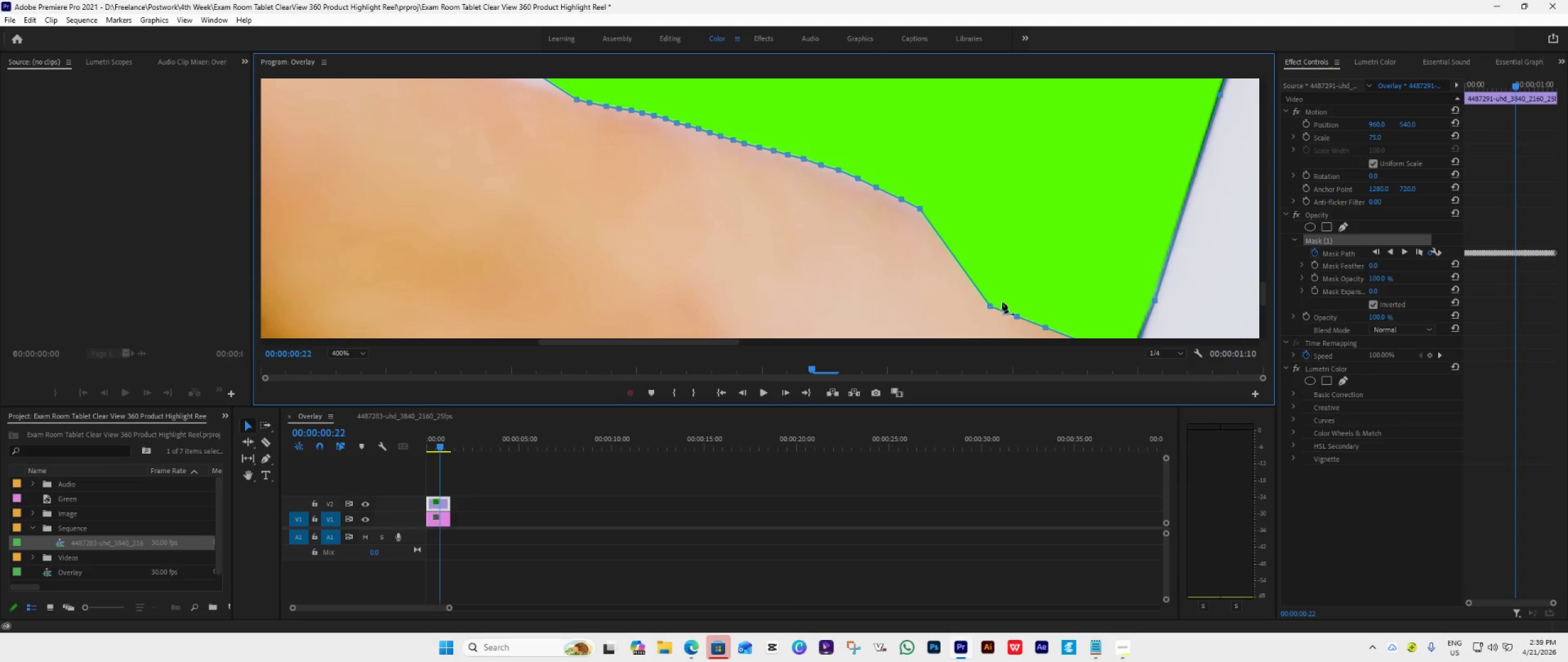 
left_click_drag(start_coordinate=[988, 304], to_coordinate=[934, 216])
 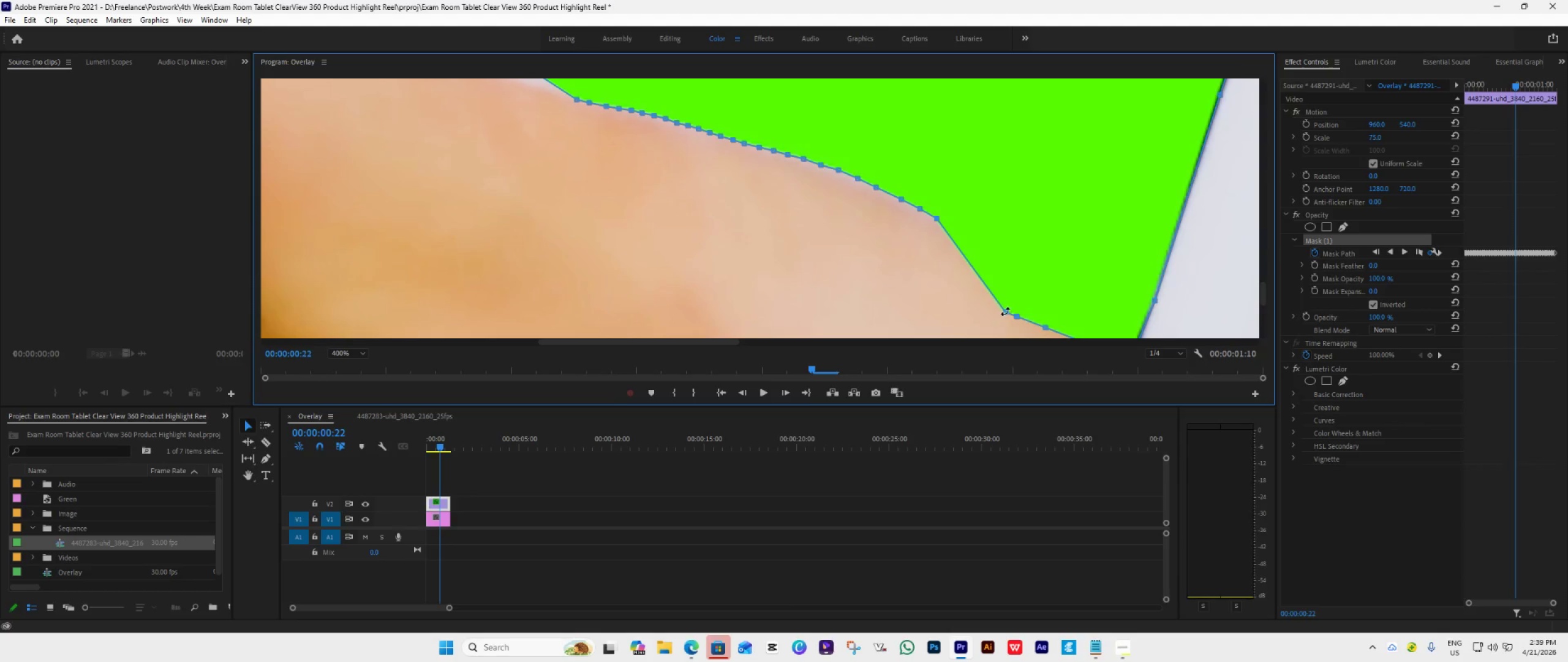 
left_click_drag(start_coordinate=[1008, 310], to_coordinate=[960, 227])
 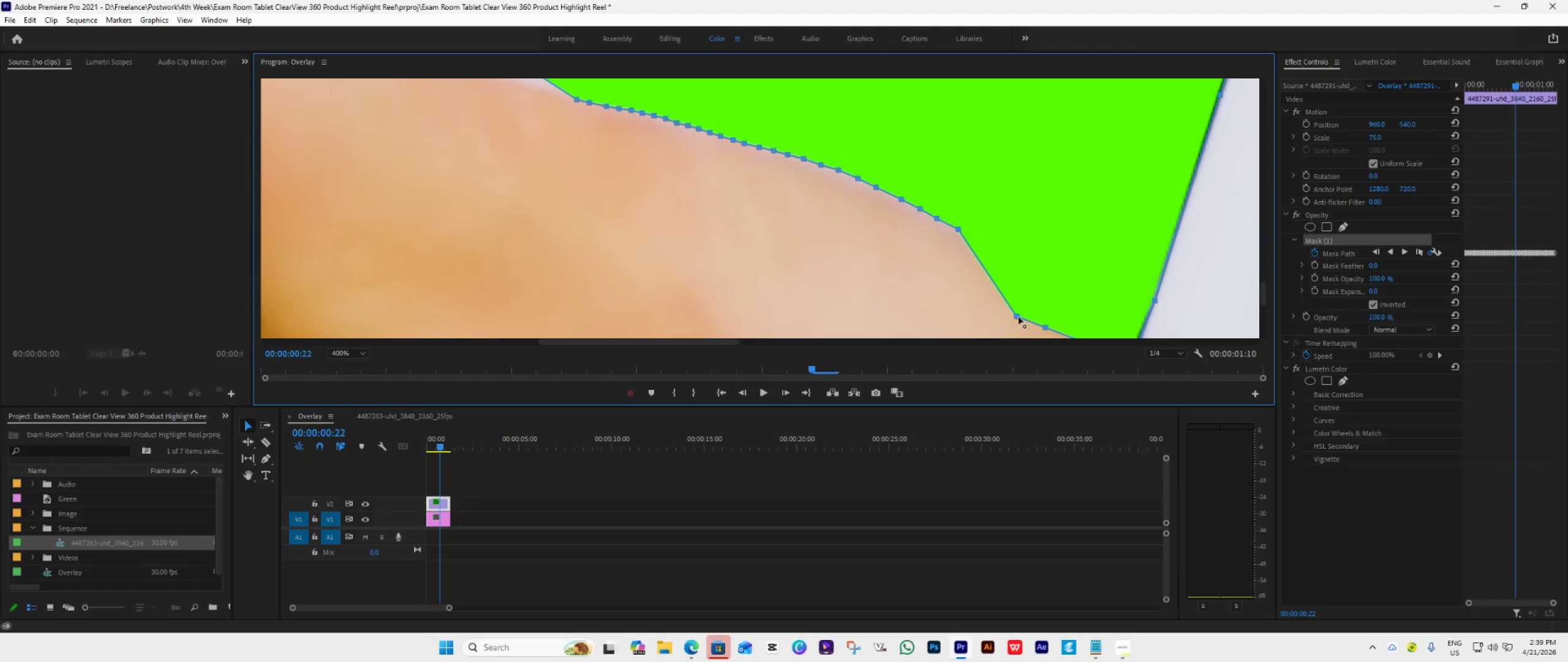 
left_click_drag(start_coordinate=[1017, 315], to_coordinate=[1114, 191])
 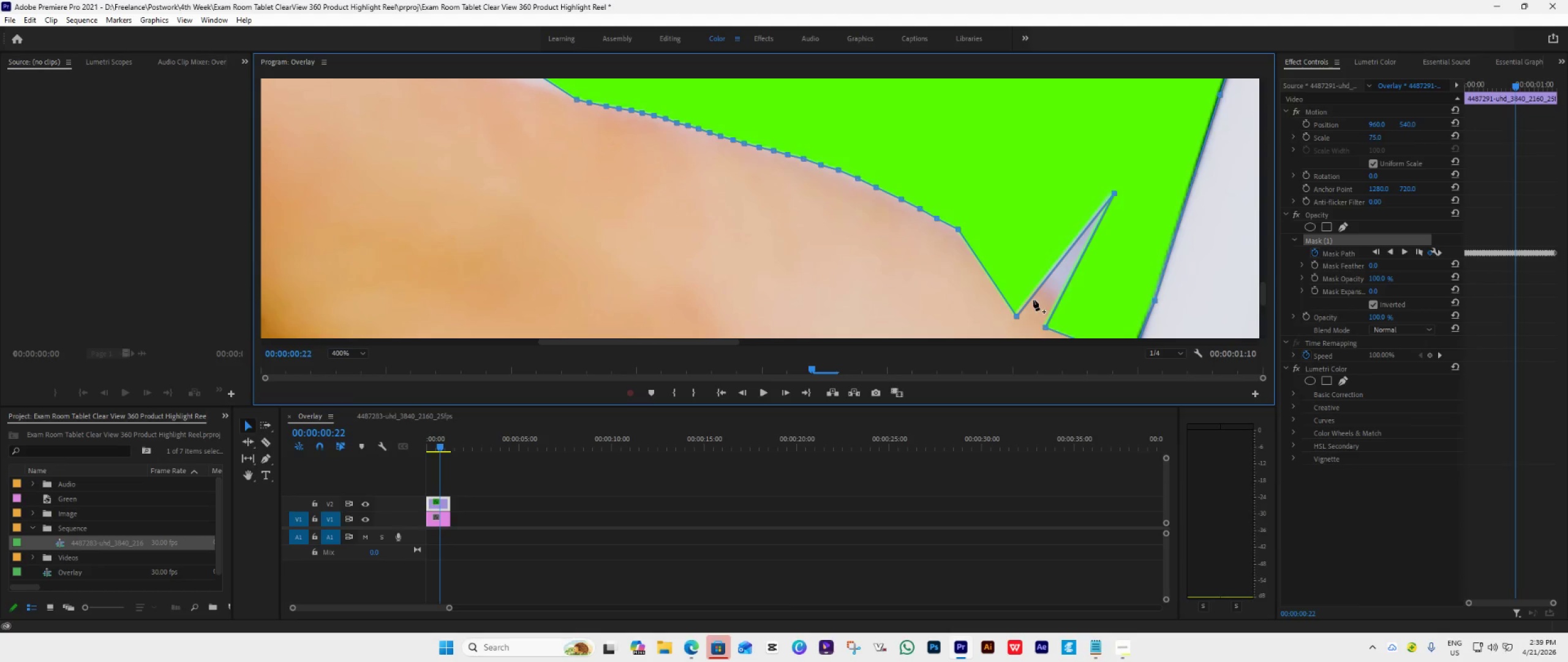 
key(Control+Z)
 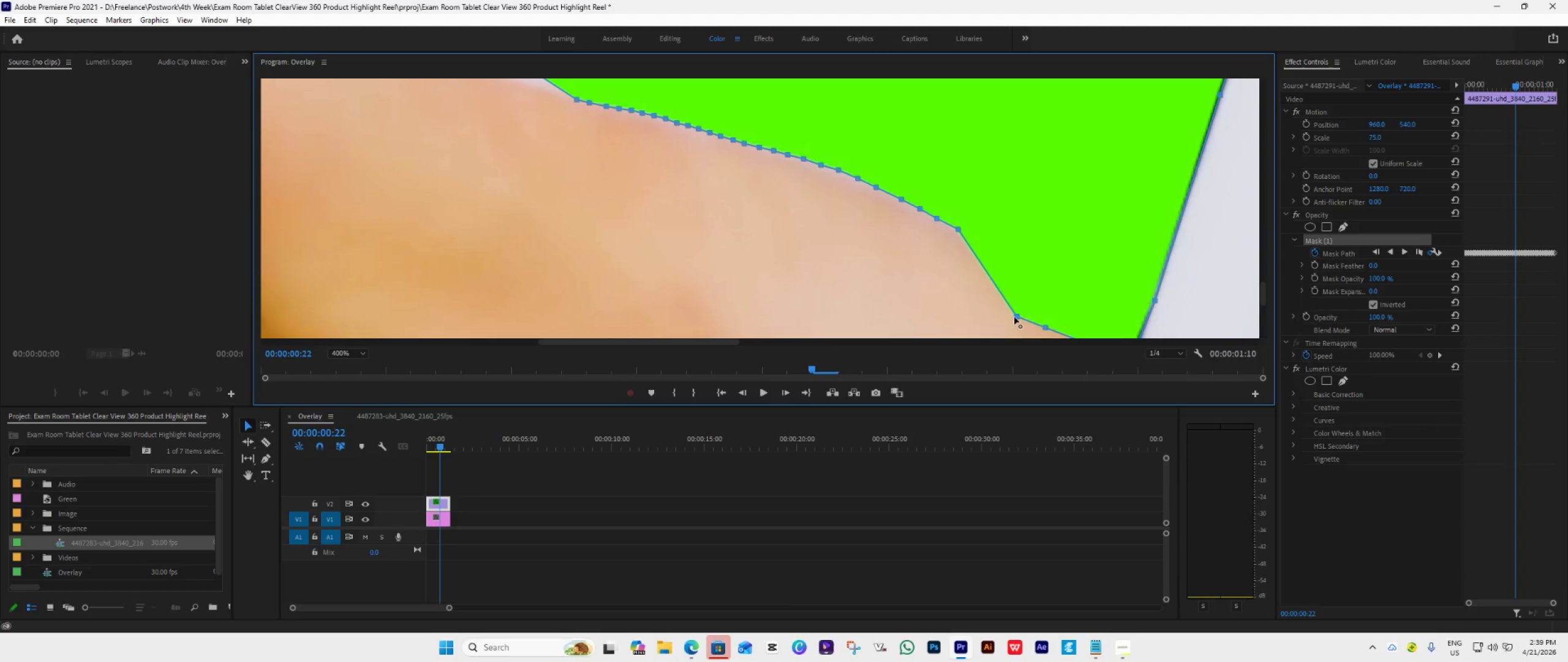 
left_click_drag(start_coordinate=[1015, 317], to_coordinate=[1017, 197])
 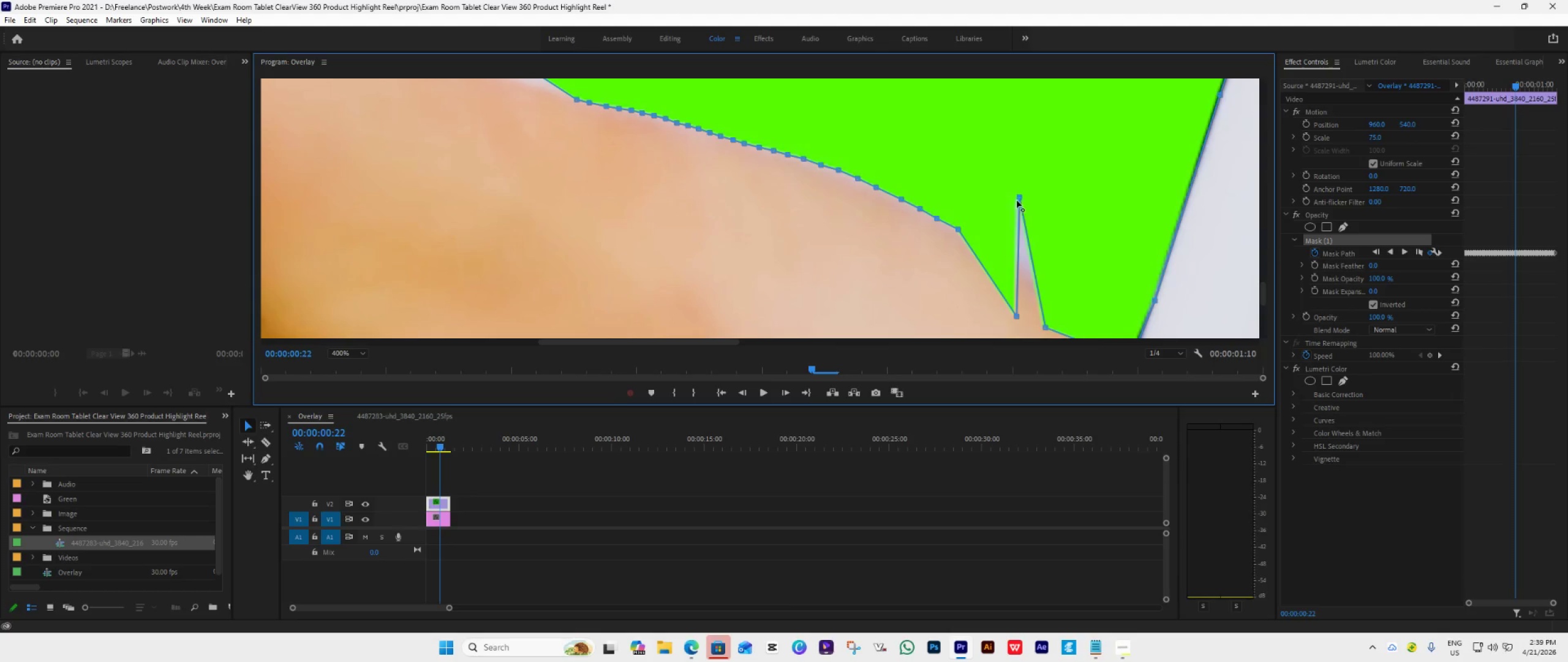 
key(Control+Z)
 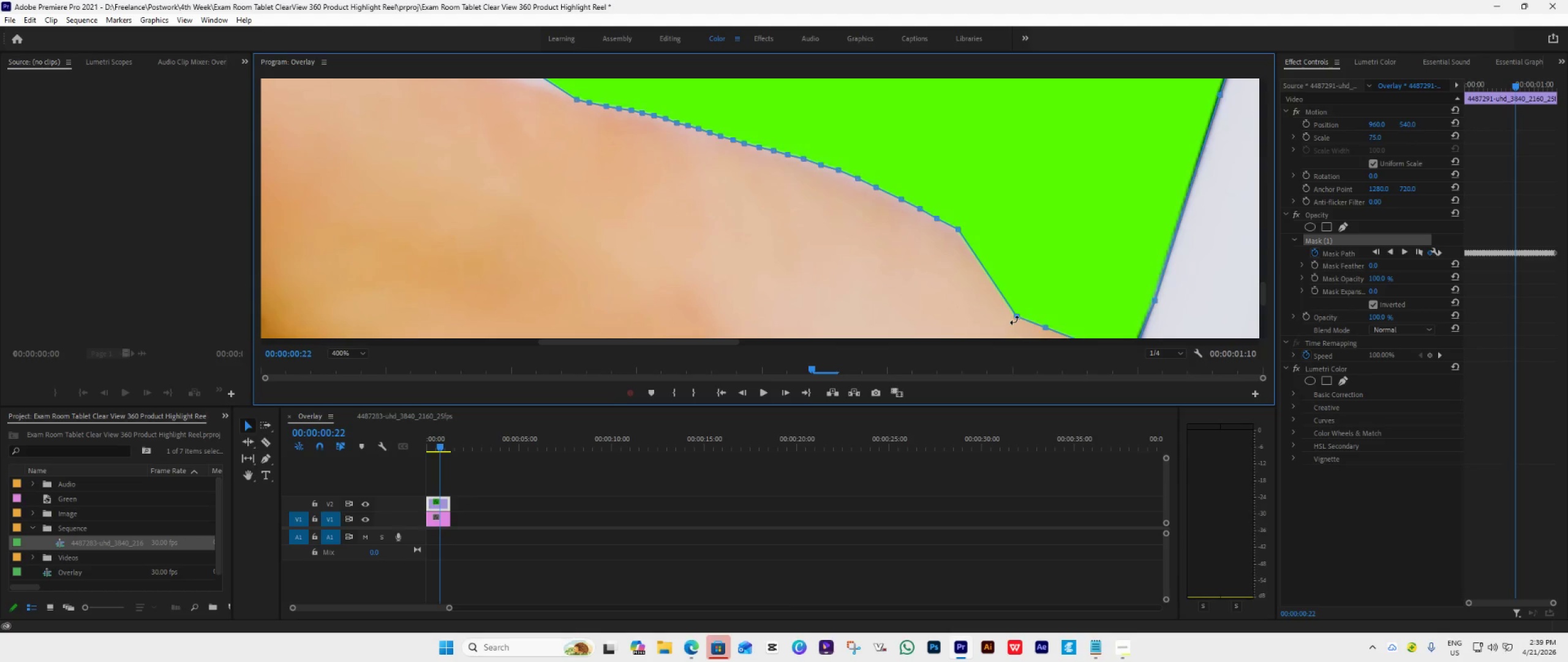 
left_click_drag(start_coordinate=[1016, 316], to_coordinate=[1099, 258])
 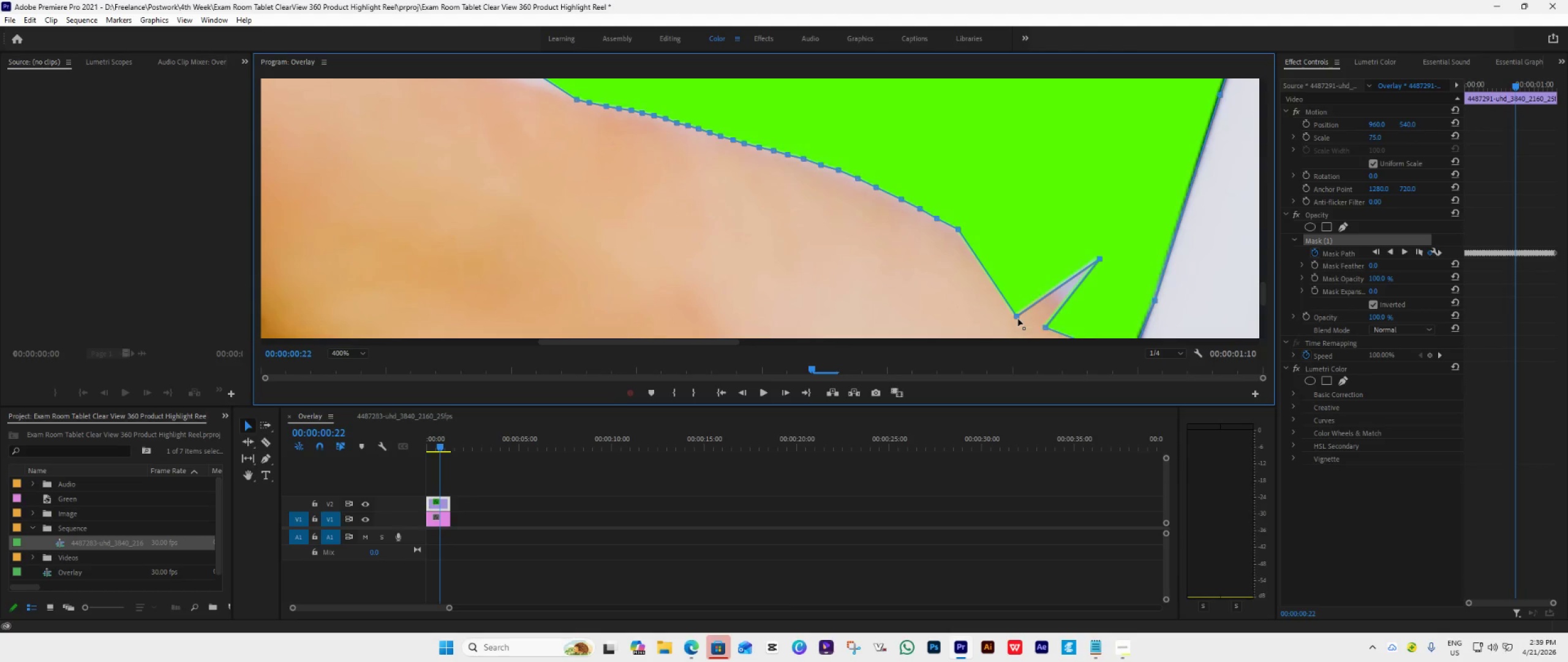 
left_click_drag(start_coordinate=[1017, 316], to_coordinate=[980, 241])
 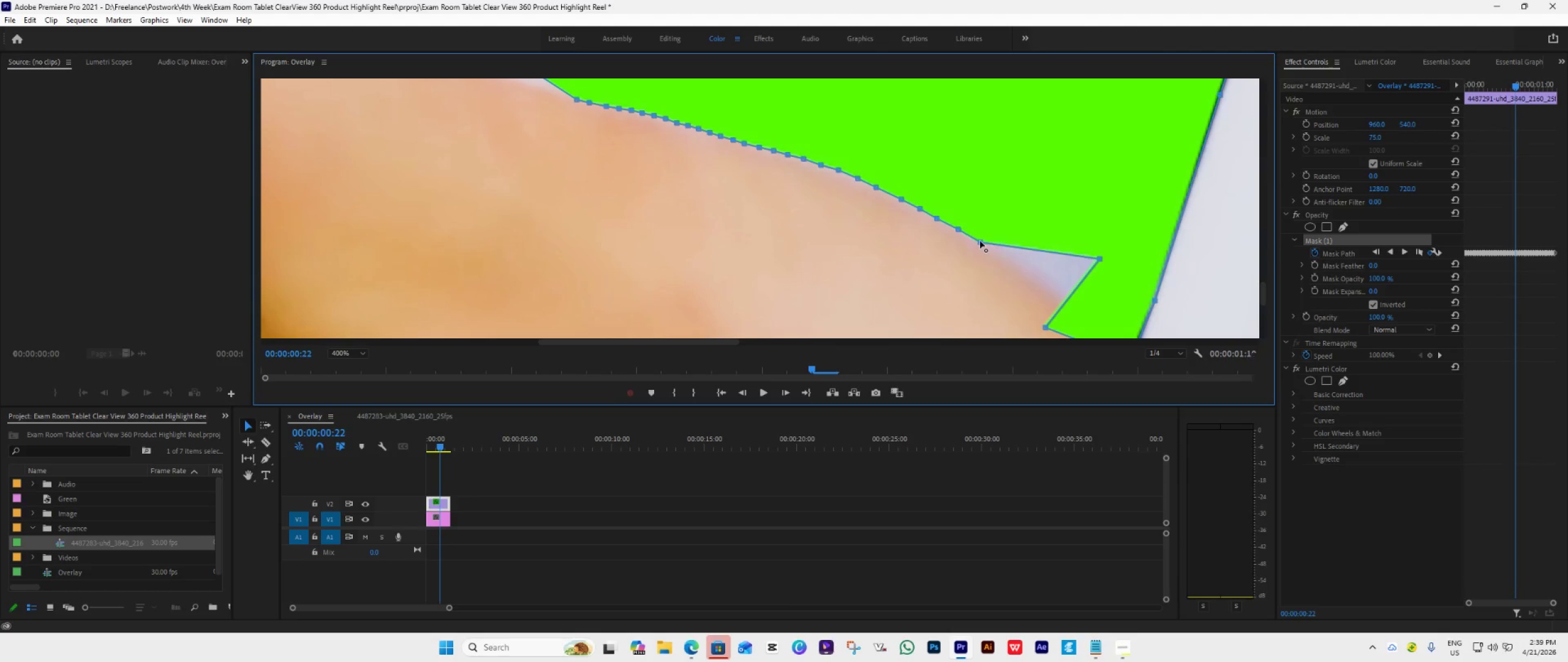 
left_click([980, 241])
 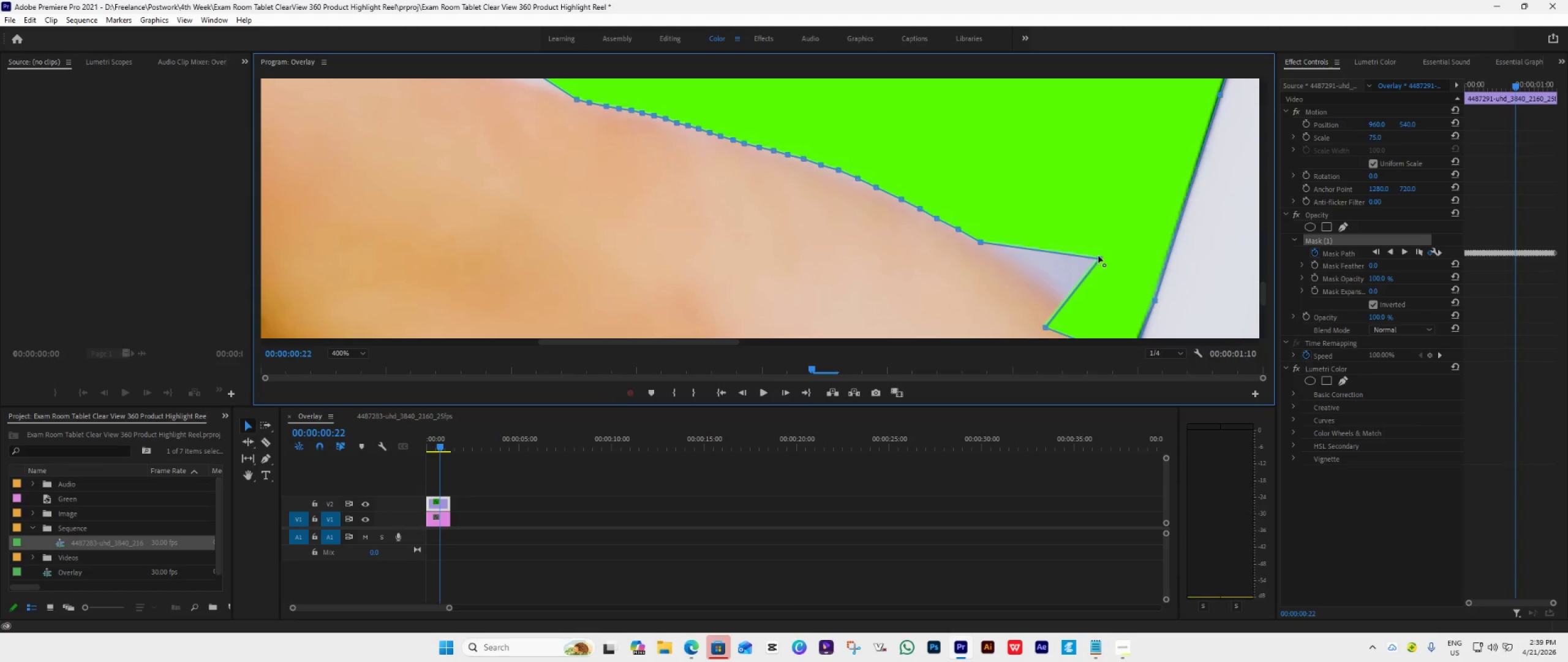 
left_click_drag(start_coordinate=[1099, 257], to_coordinate=[993, 251])
 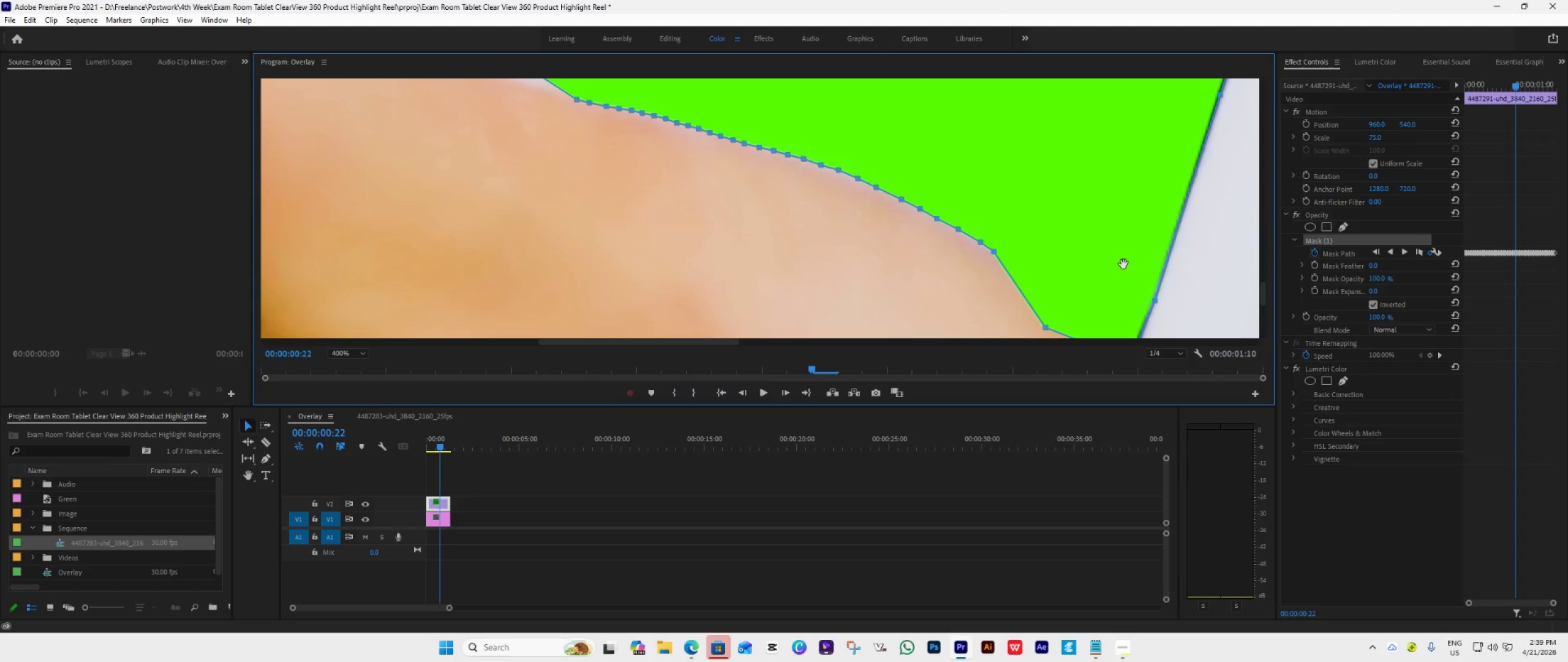 
left_click_drag(start_coordinate=[1264, 292], to_coordinate=[1266, 300])
 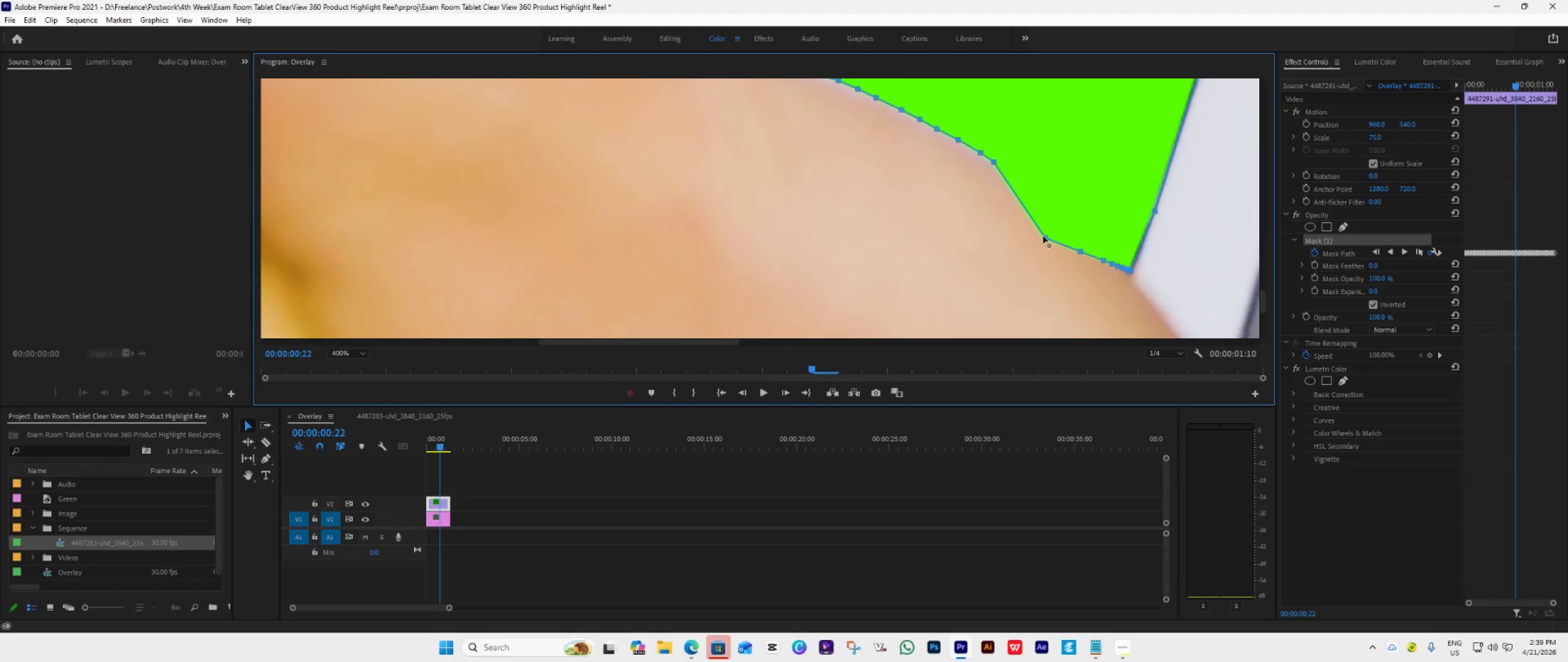 
left_click_drag(start_coordinate=[1043, 237], to_coordinate=[1063, 164])
 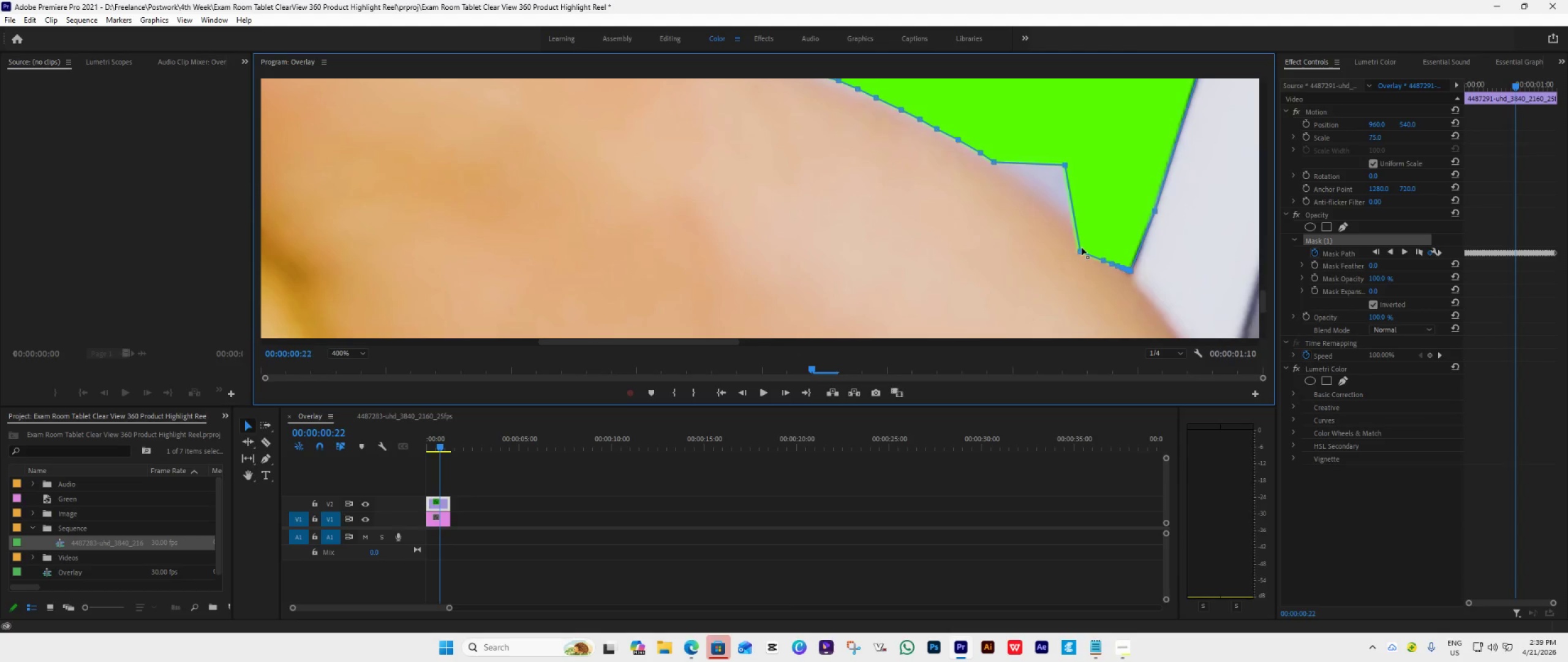 
left_click_drag(start_coordinate=[1082, 248], to_coordinate=[1118, 182])
 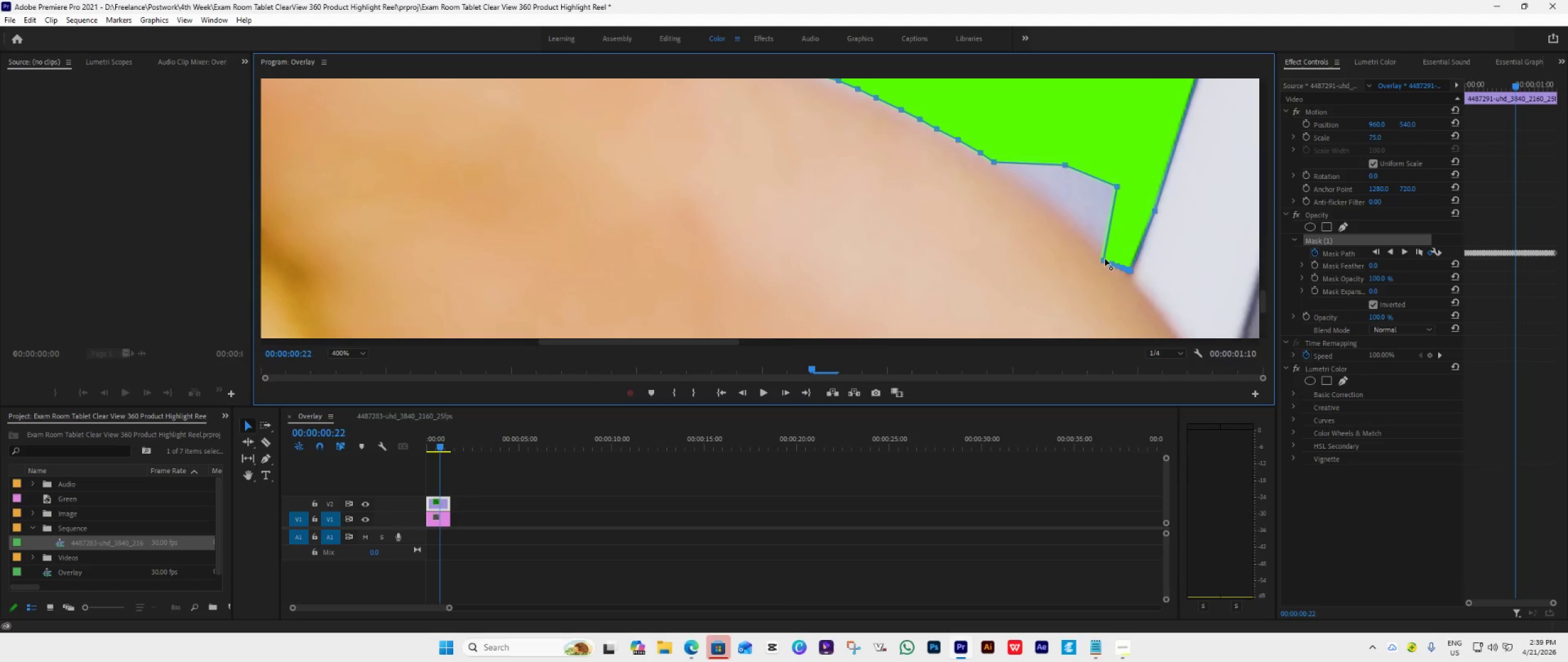 
left_click_drag(start_coordinate=[1105, 259], to_coordinate=[1163, 145])
 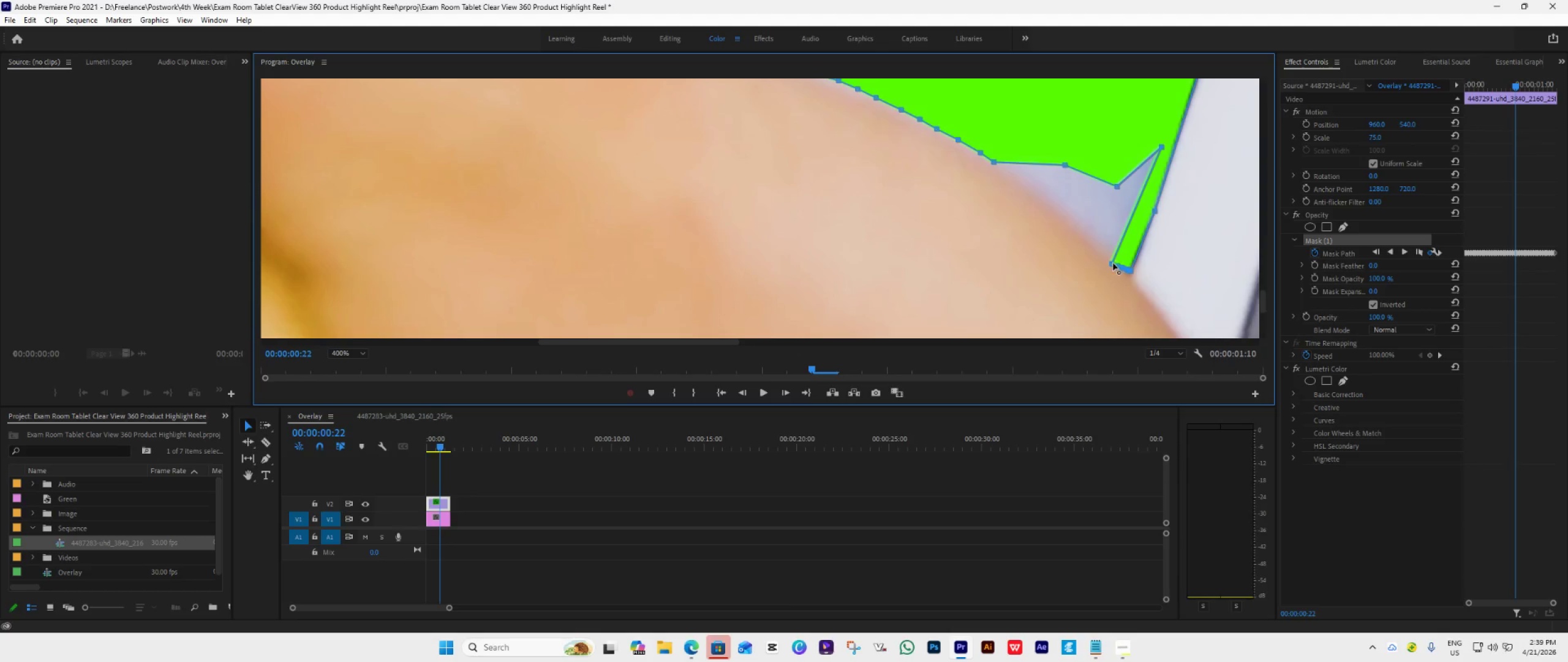 
left_click_drag(start_coordinate=[1112, 264], to_coordinate=[1114, 250])
 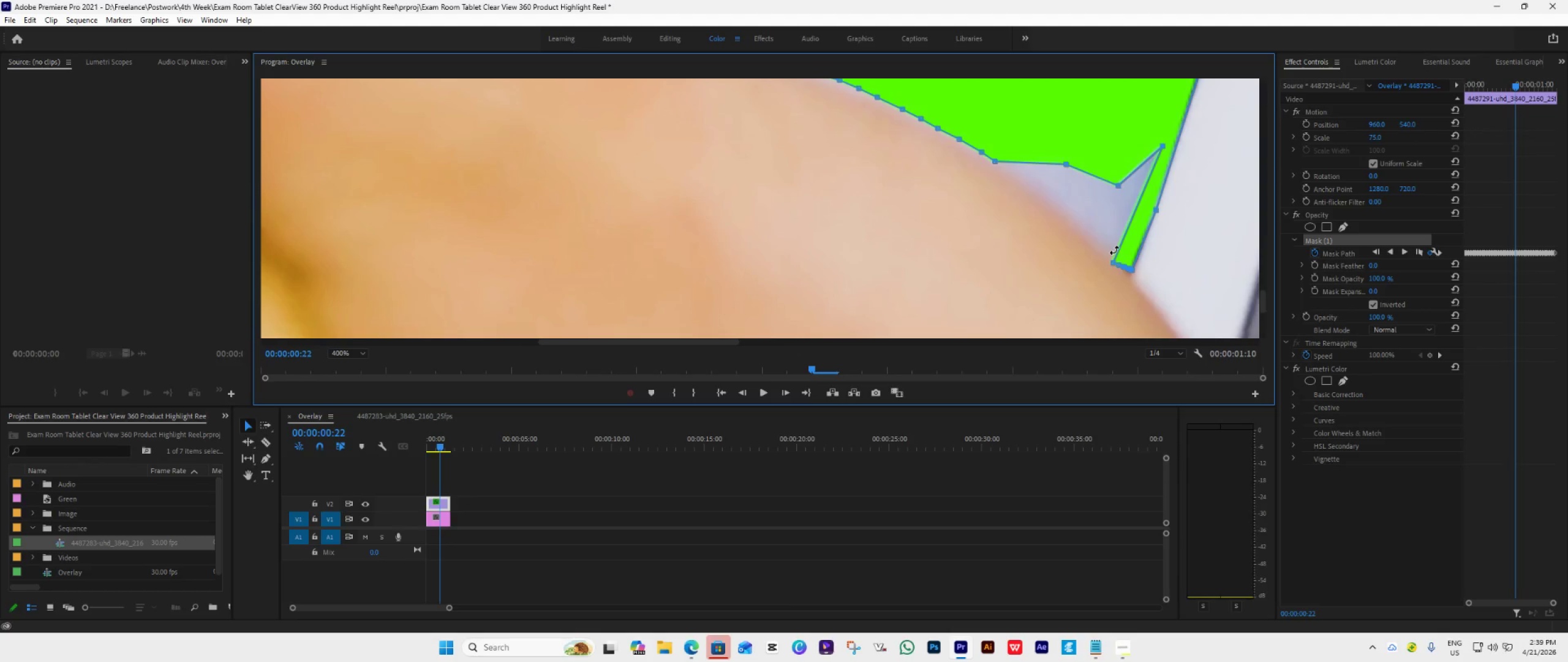 
key(Control+Z)
 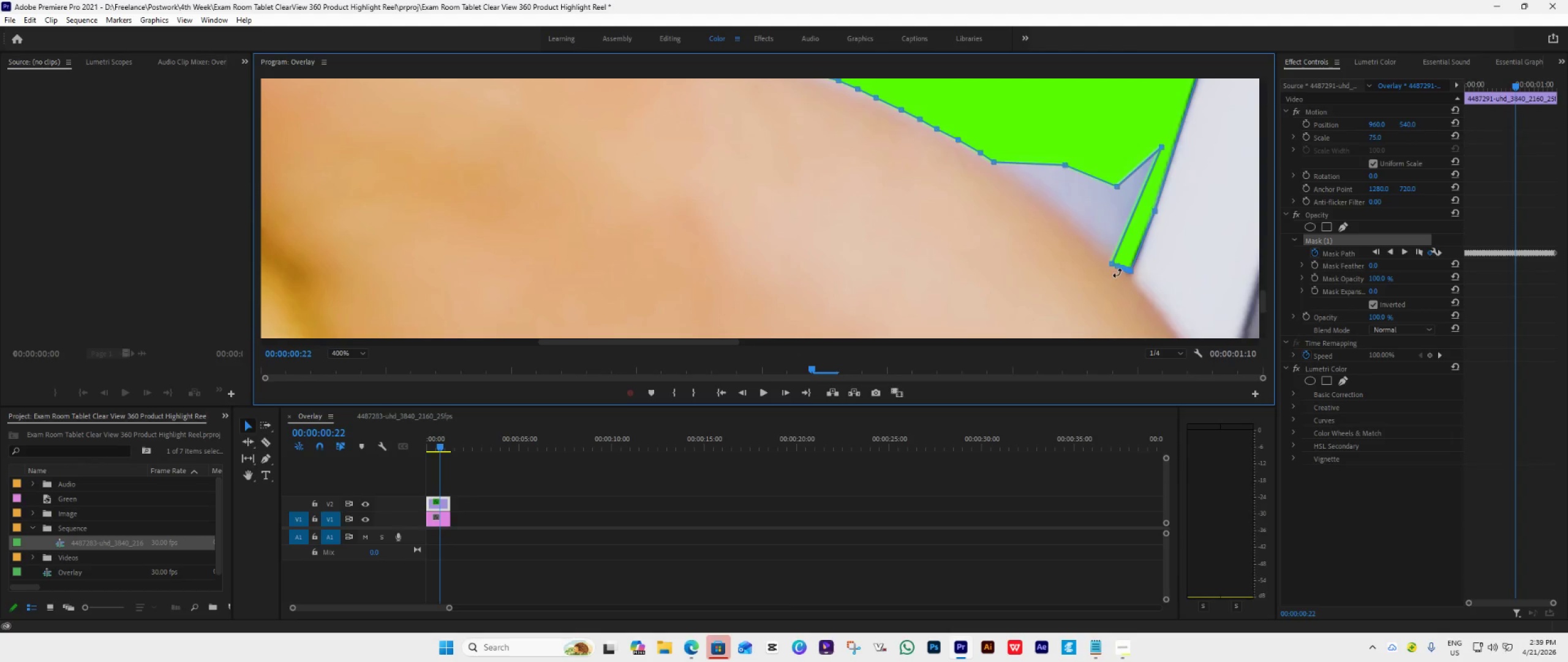 
key(Control+Z)
 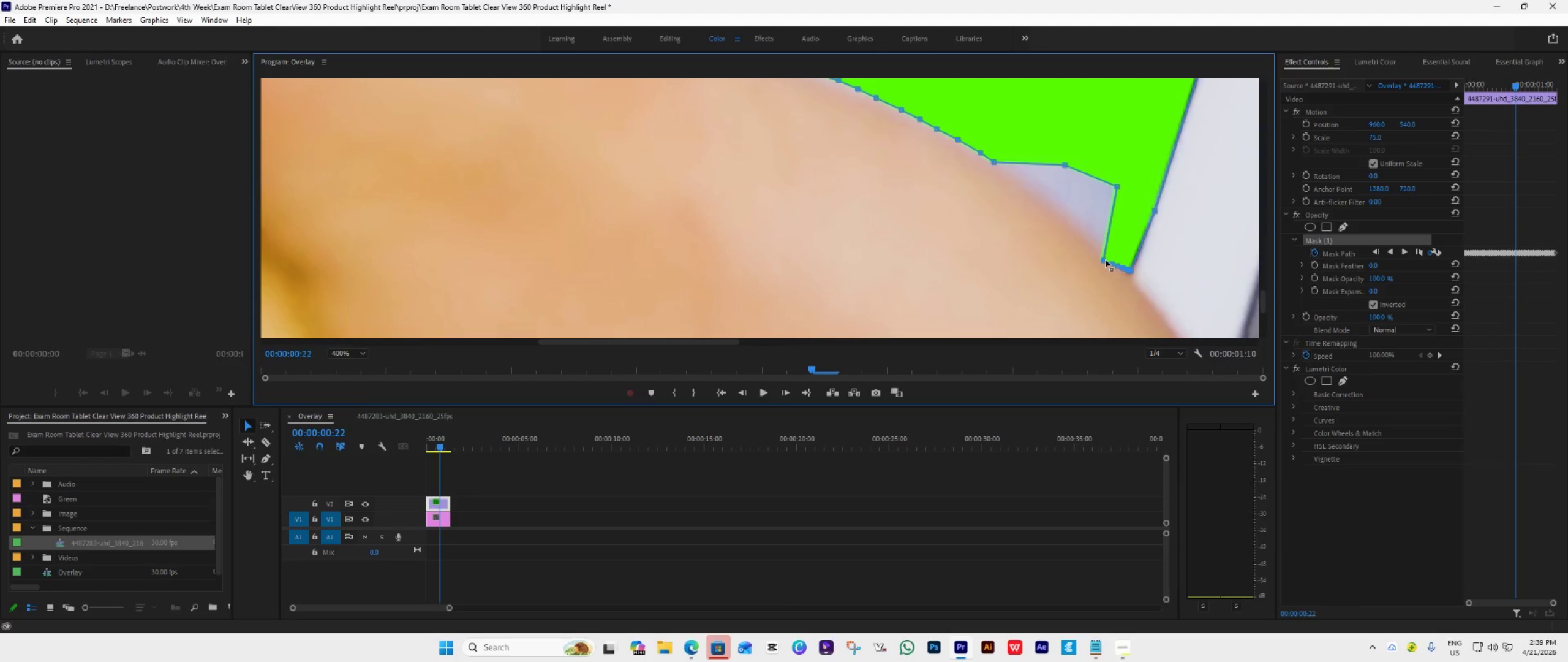 
left_click_drag(start_coordinate=[1102, 261], to_coordinate=[1164, 107])
 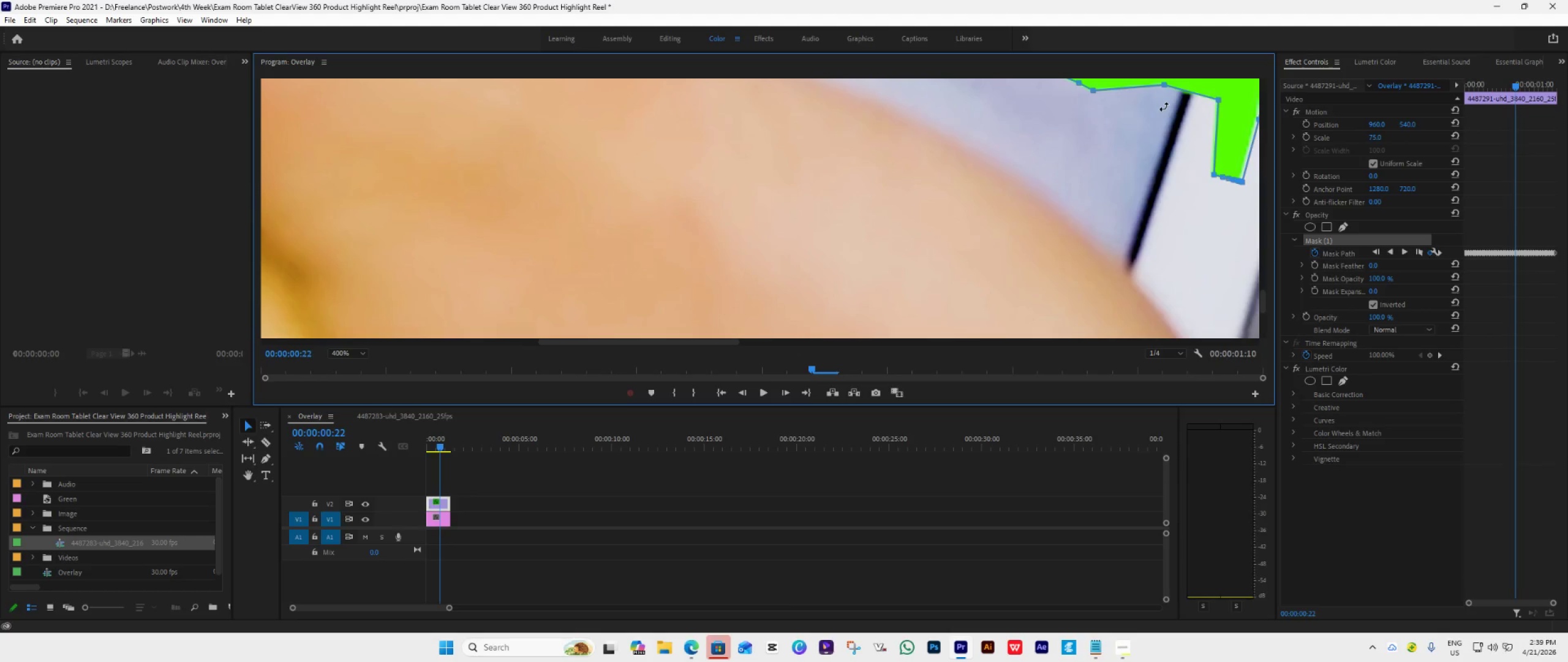 
left_click([1164, 107])
 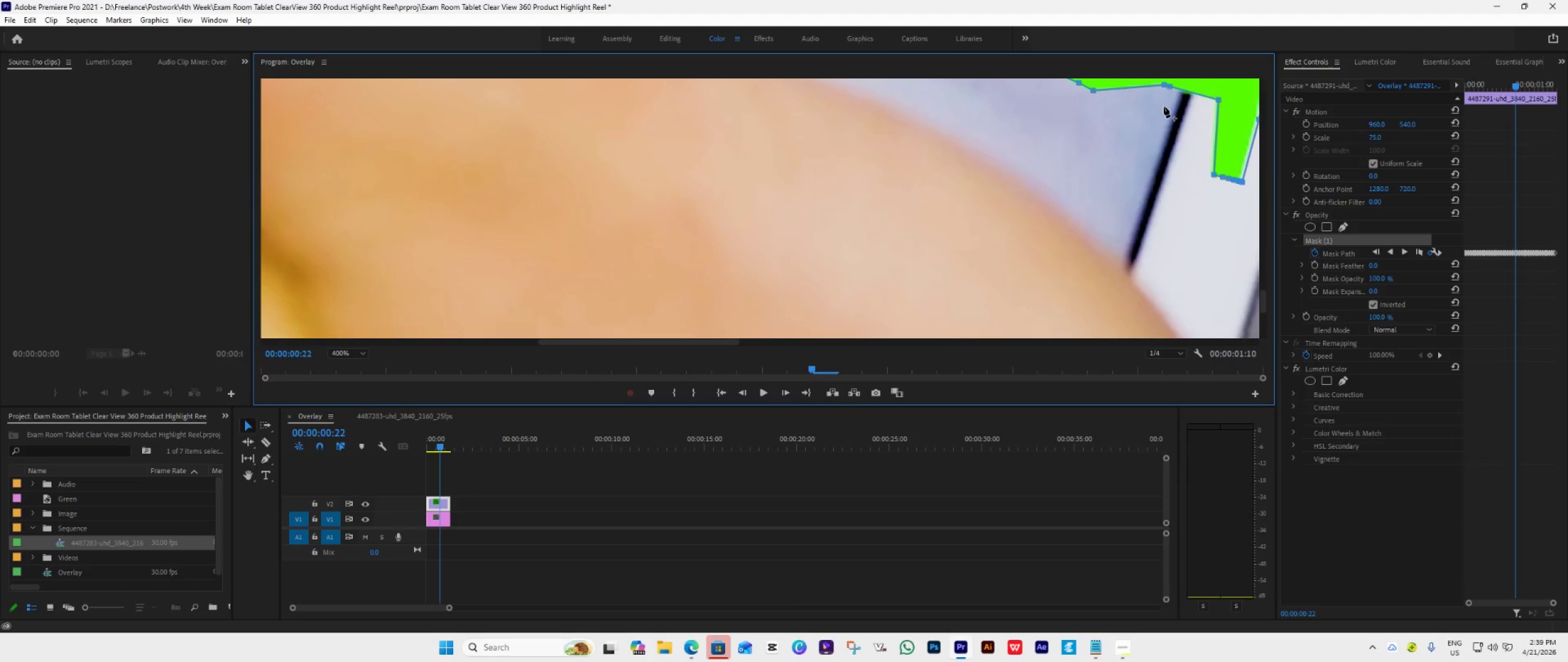 
key(Control+Z)
 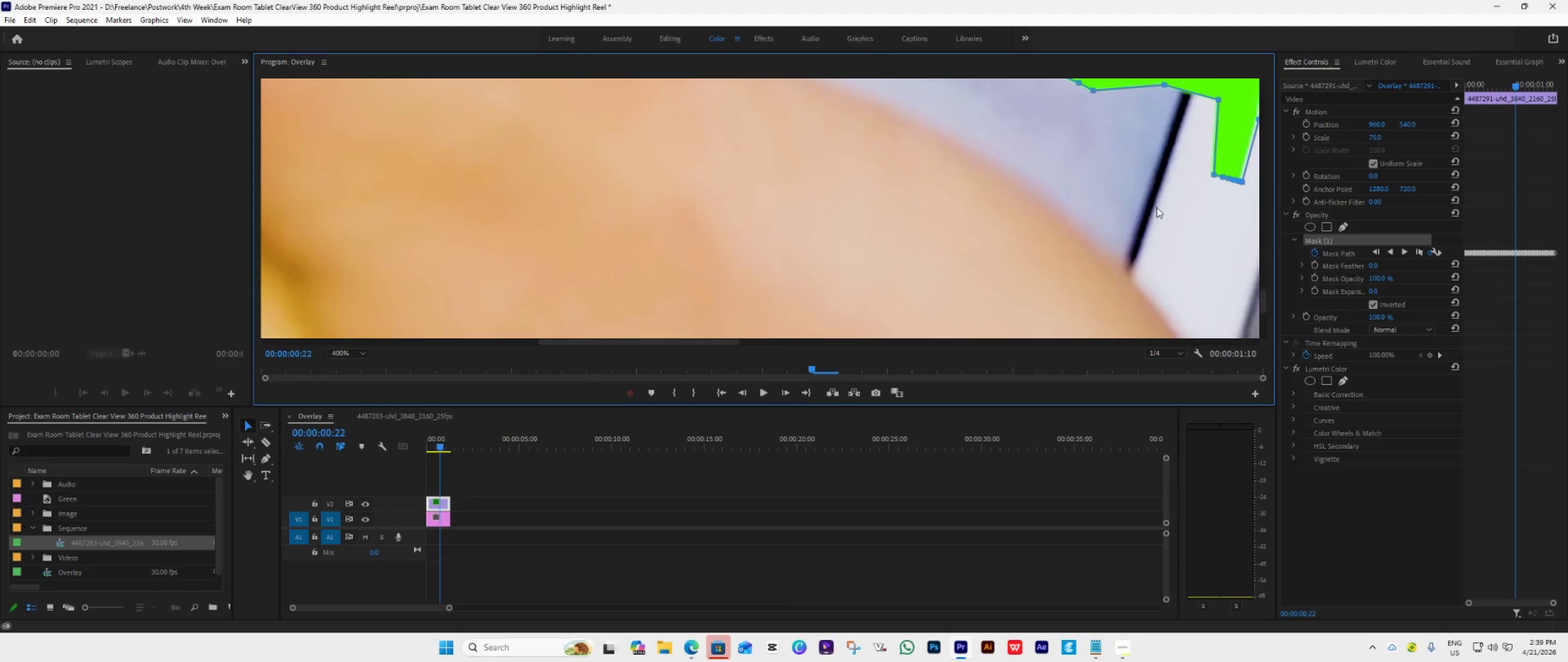 
key(Control+Z)
 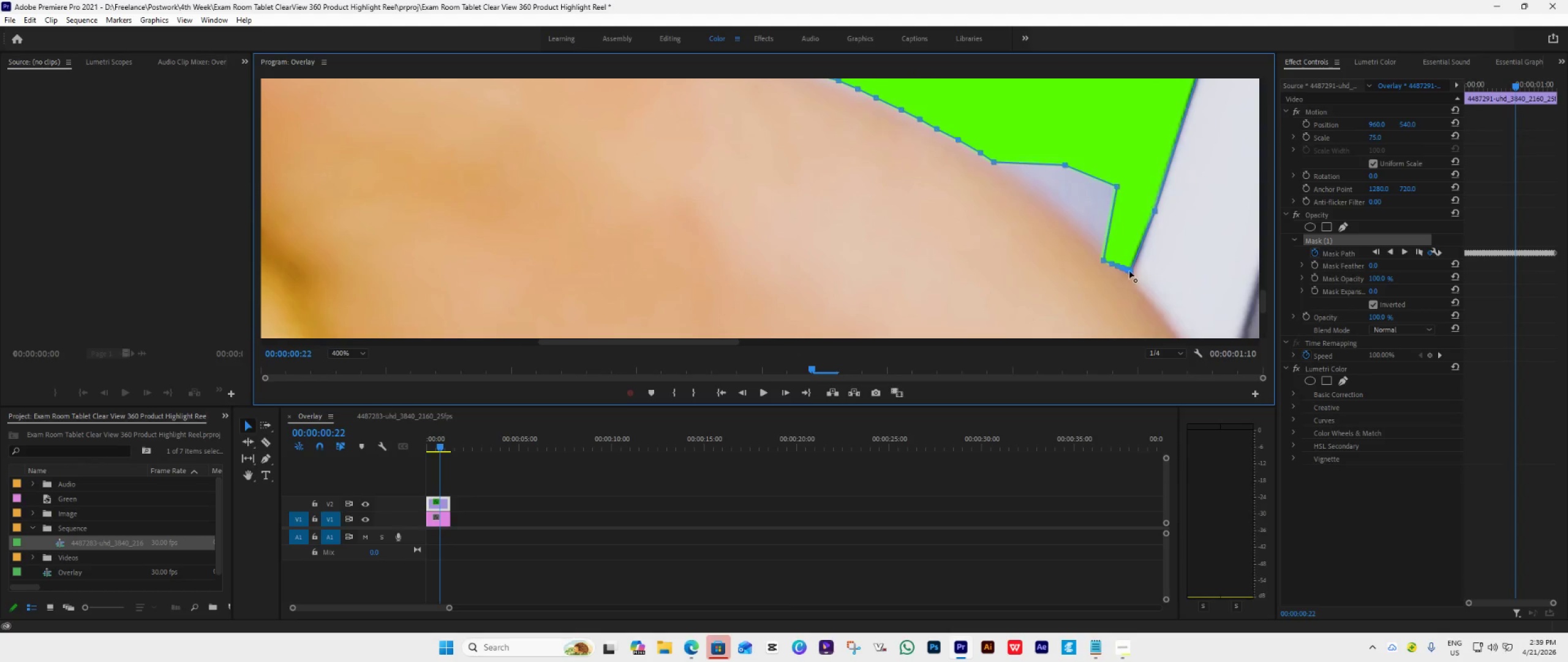 
left_click_drag(start_coordinate=[1134, 270], to_coordinate=[1182, 297])
 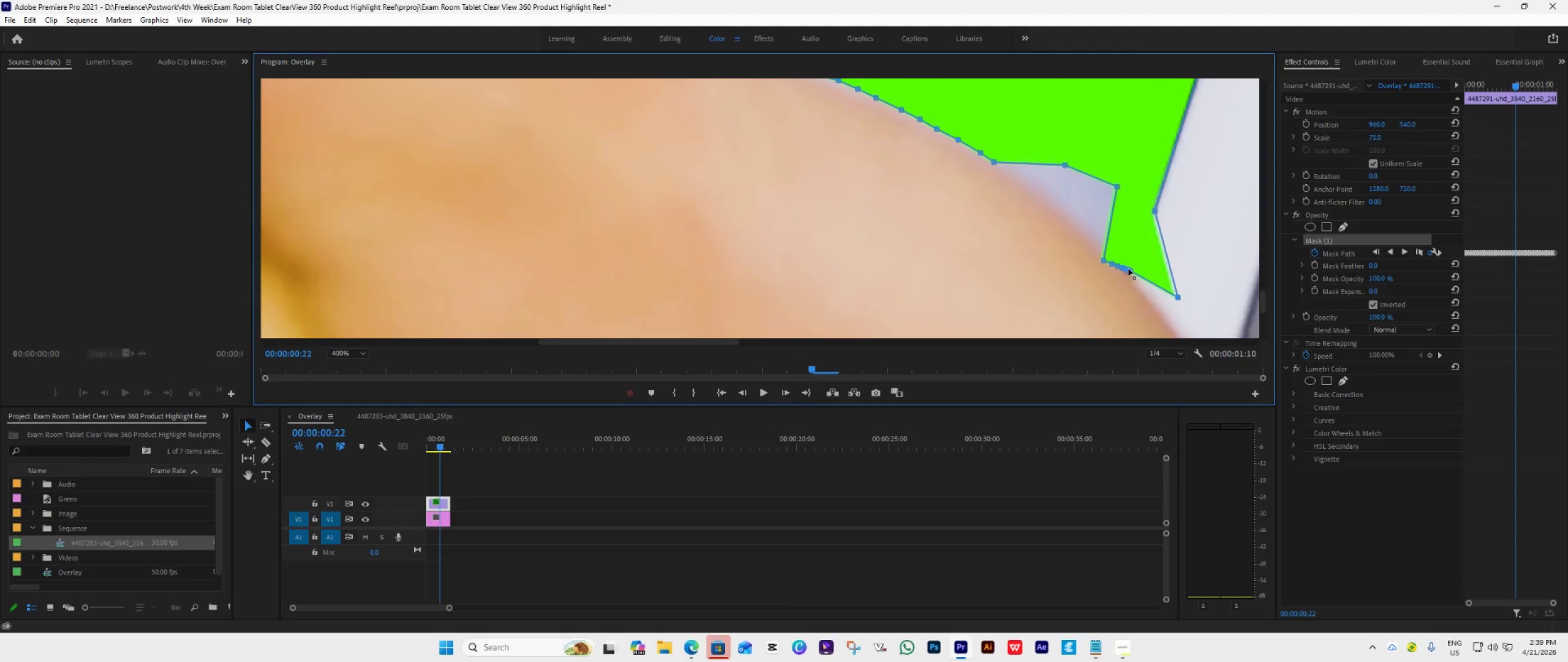 
left_click_drag(start_coordinate=[1132, 269], to_coordinate=[1167, 321])
 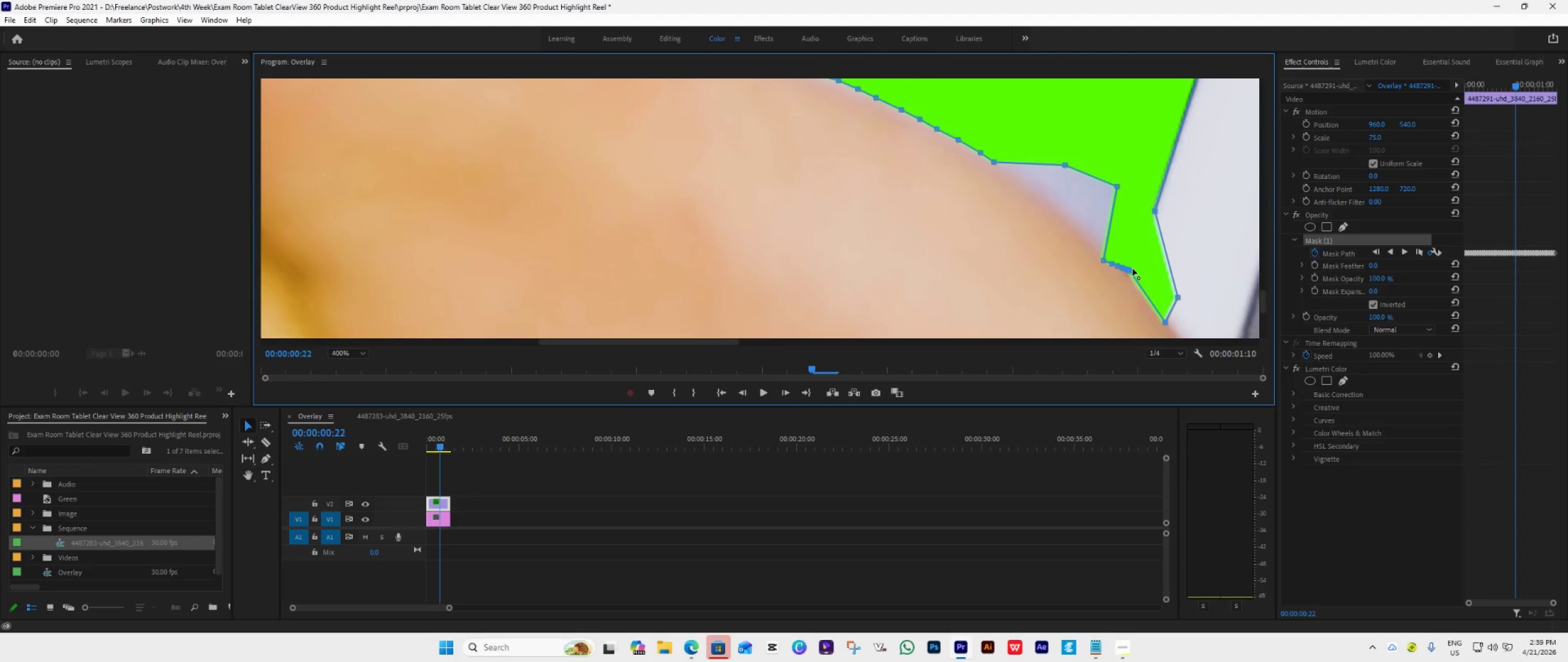 
left_click_drag(start_coordinate=[1133, 268], to_coordinate=[1120, 318])
 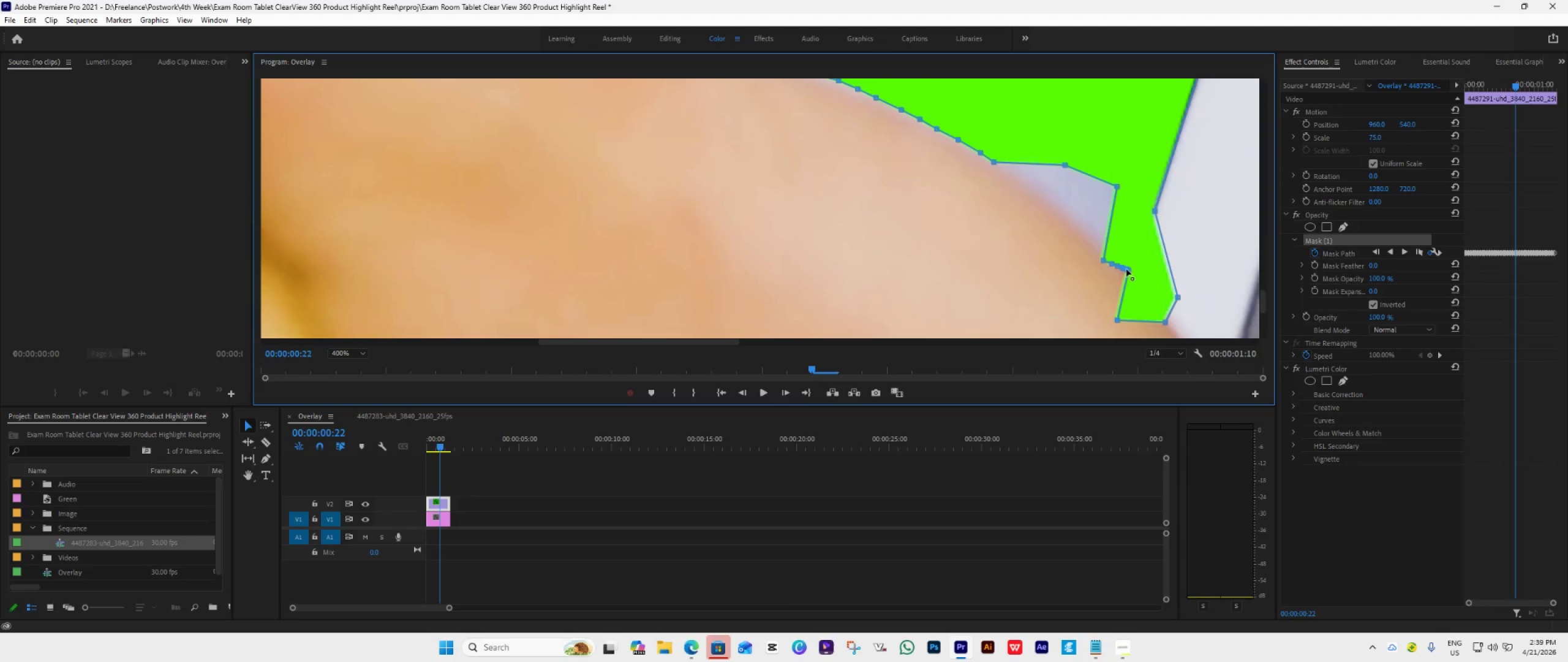 
left_click_drag(start_coordinate=[1128, 268], to_coordinate=[1069, 314])
 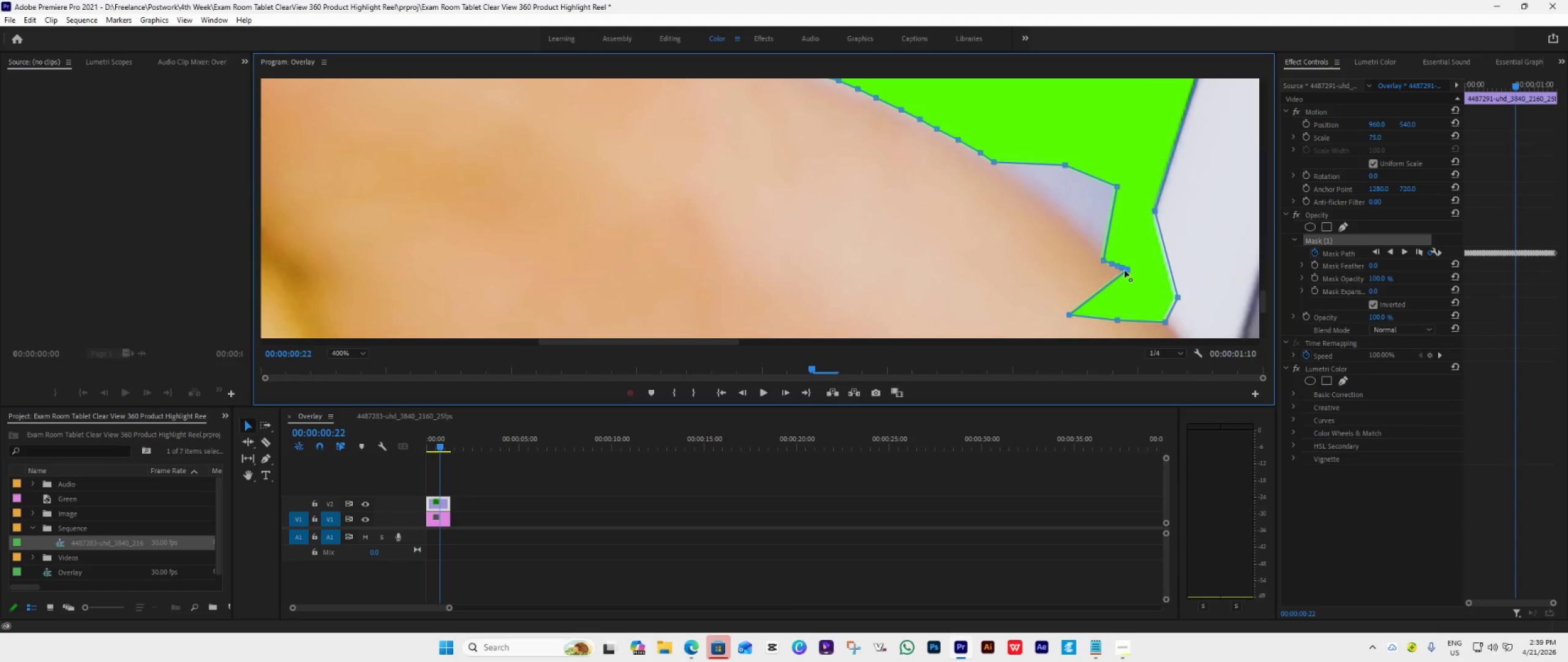 
left_click_drag(start_coordinate=[1125, 270], to_coordinate=[985, 311])
 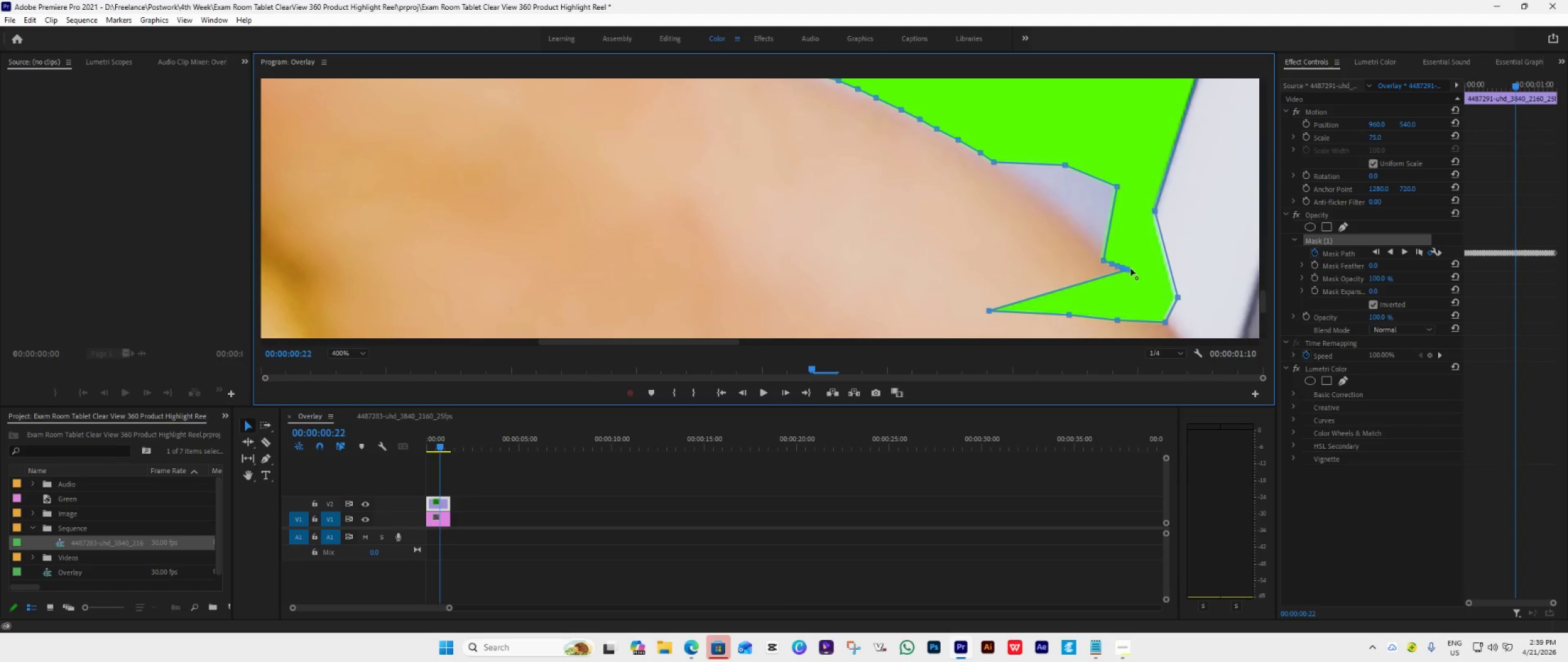 
left_click_drag(start_coordinate=[1128, 268], to_coordinate=[956, 280])
 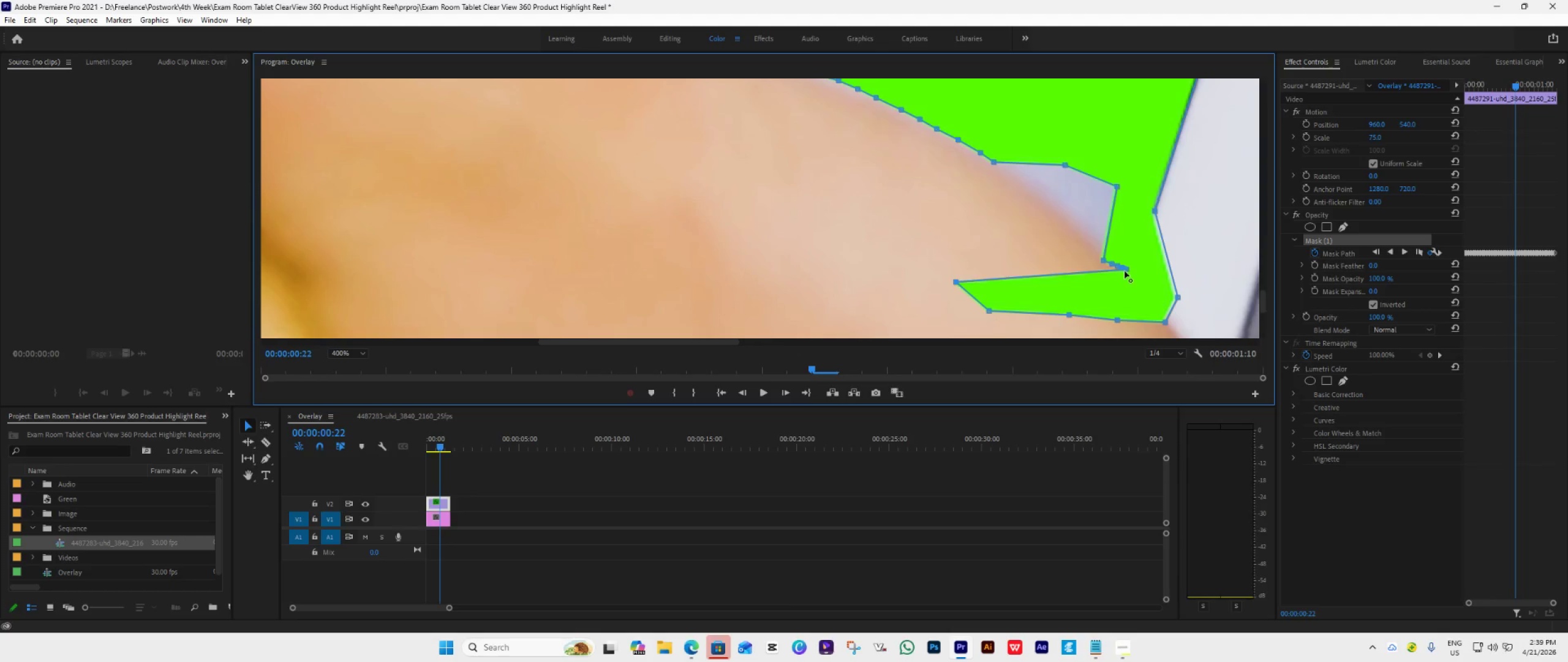 
left_click_drag(start_coordinate=[1125, 269], to_coordinate=[952, 264])
 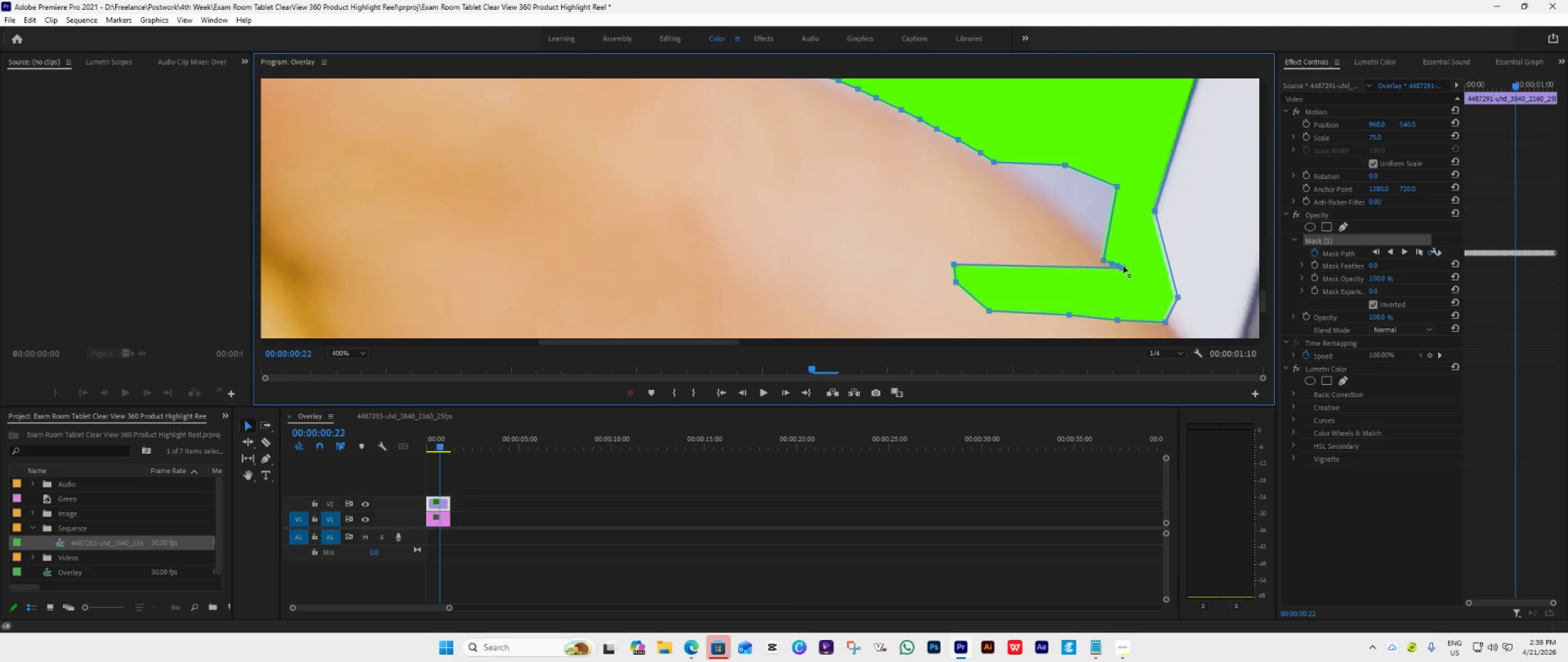 
left_click_drag(start_coordinate=[1123, 267], to_coordinate=[876, 230])
 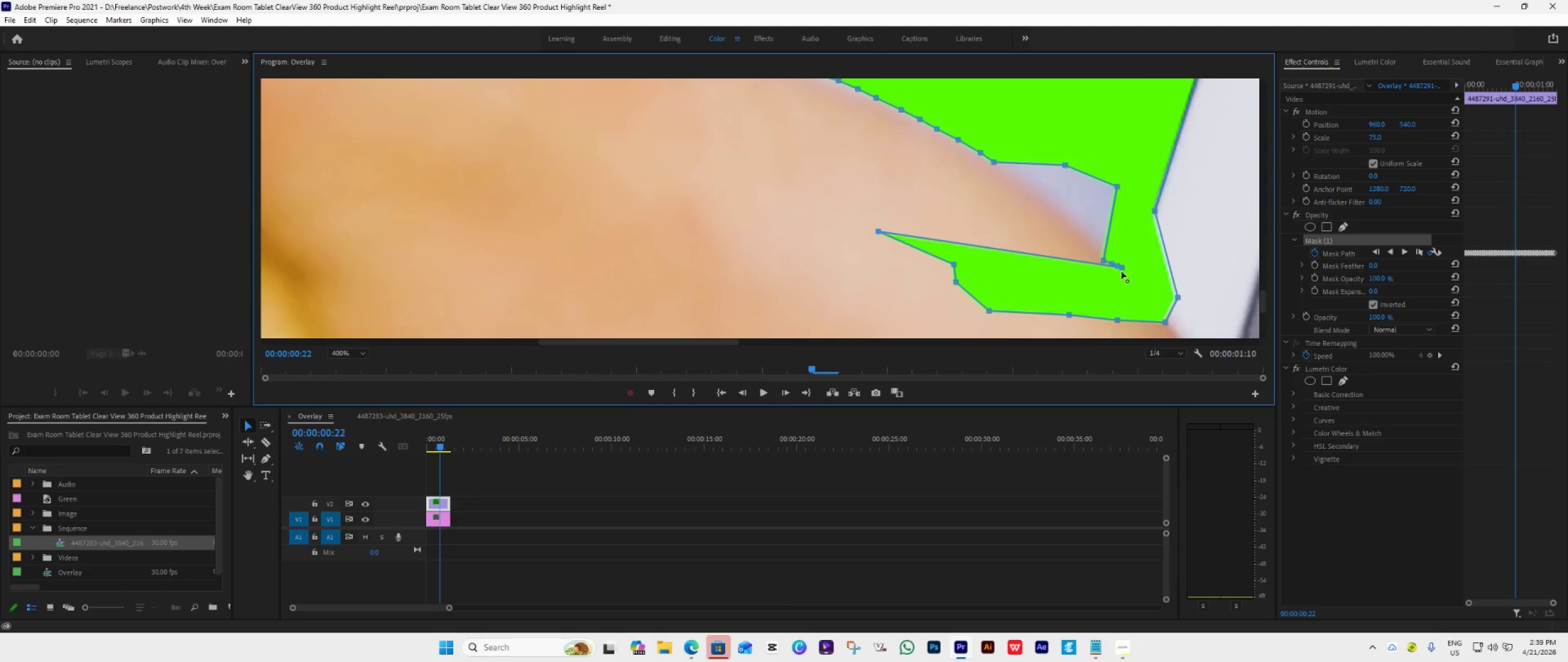 
left_click_drag(start_coordinate=[1123, 268], to_coordinate=[963, 211])
 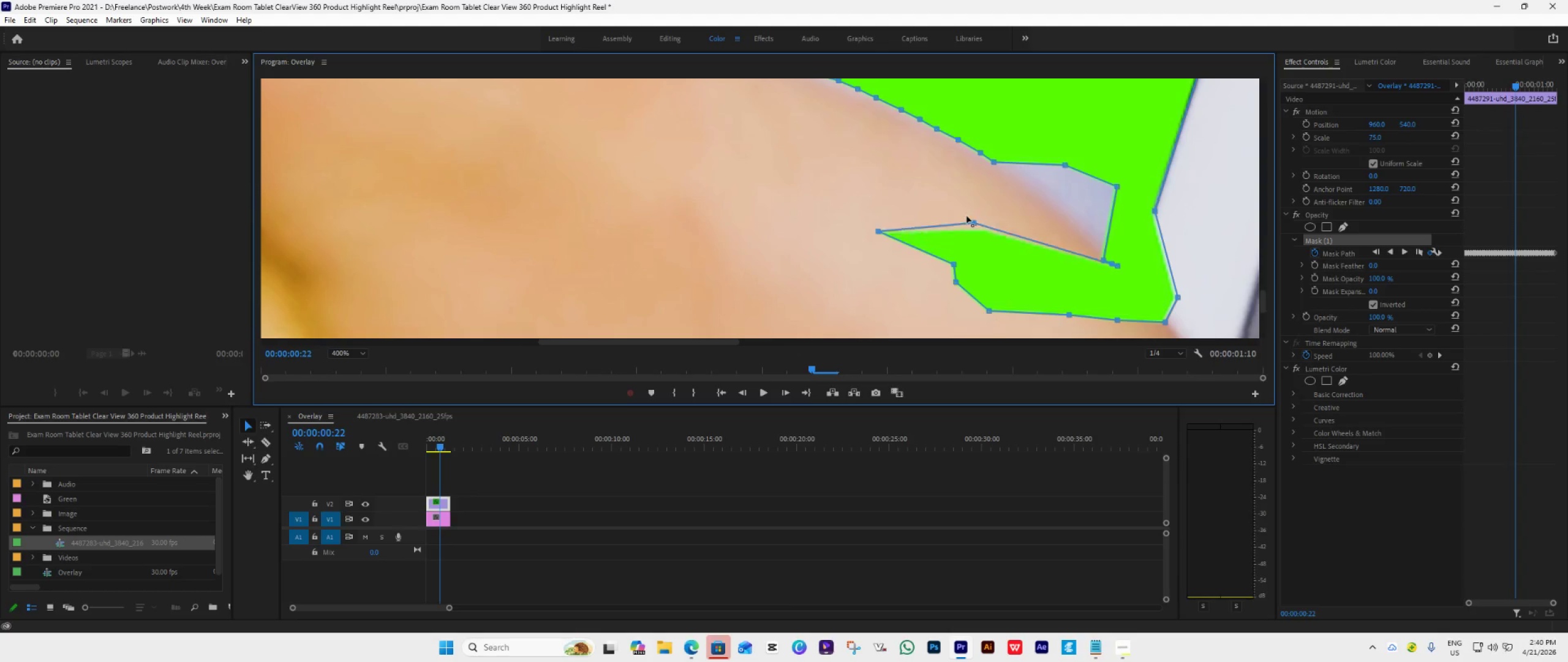 
left_click_drag(start_coordinate=[961, 210], to_coordinate=[902, 206])
 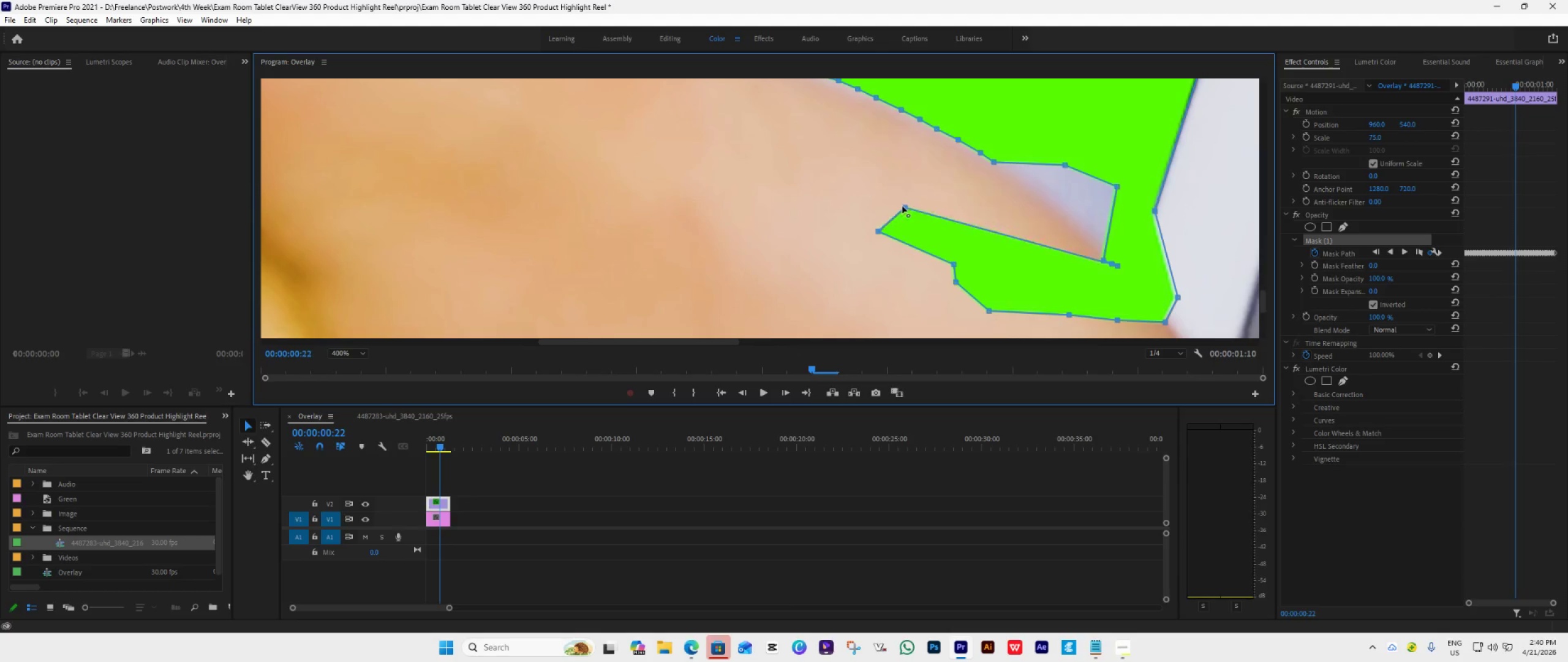 
double_click([902, 206])
 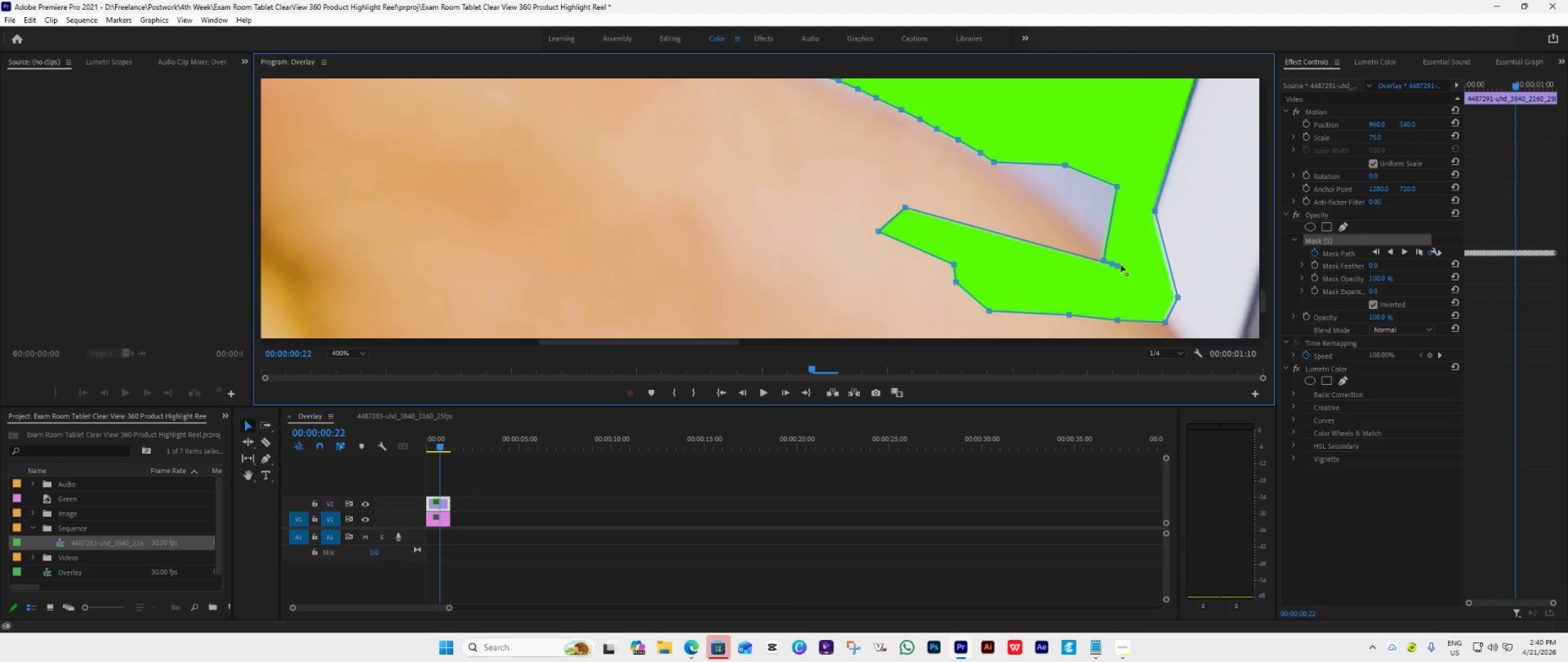 
left_click_drag(start_coordinate=[1117, 265], to_coordinate=[1054, 289])
 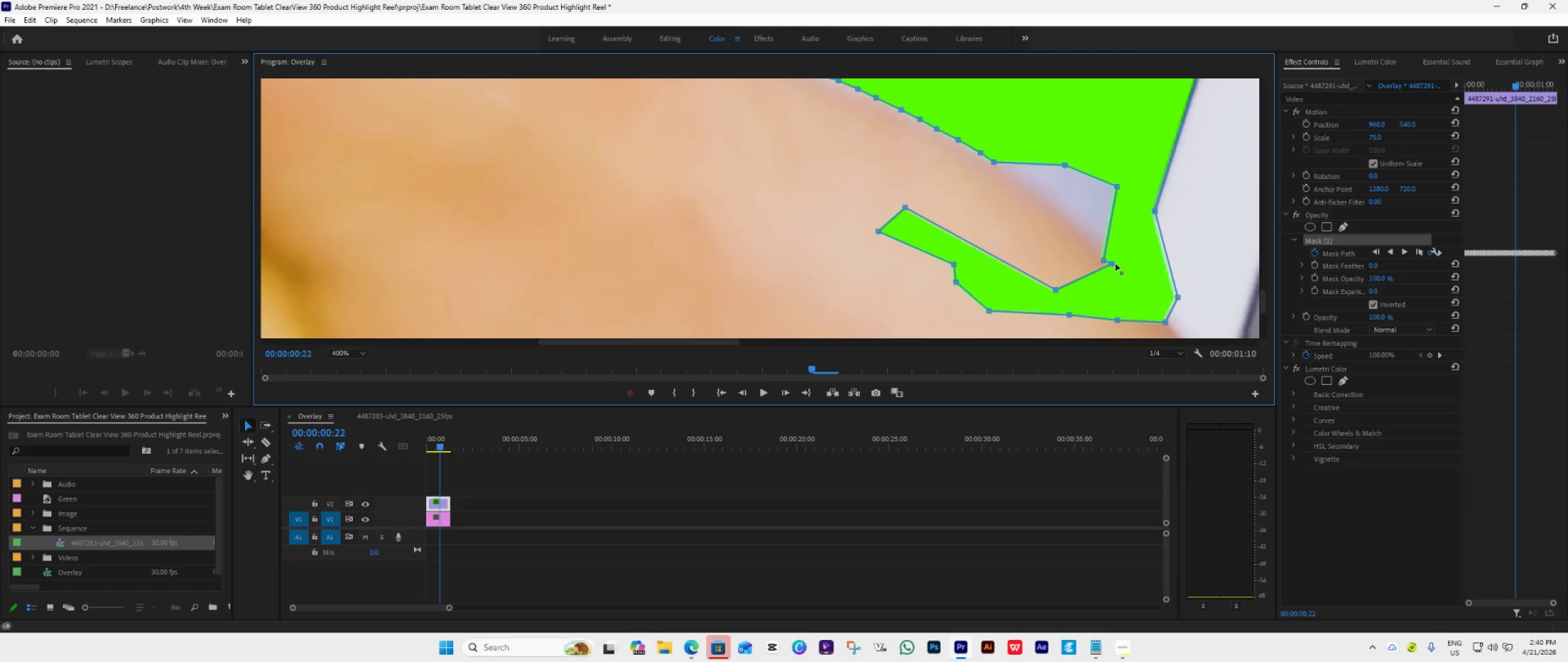 
left_click_drag(start_coordinate=[1112, 262], to_coordinate=[1139, 319])
 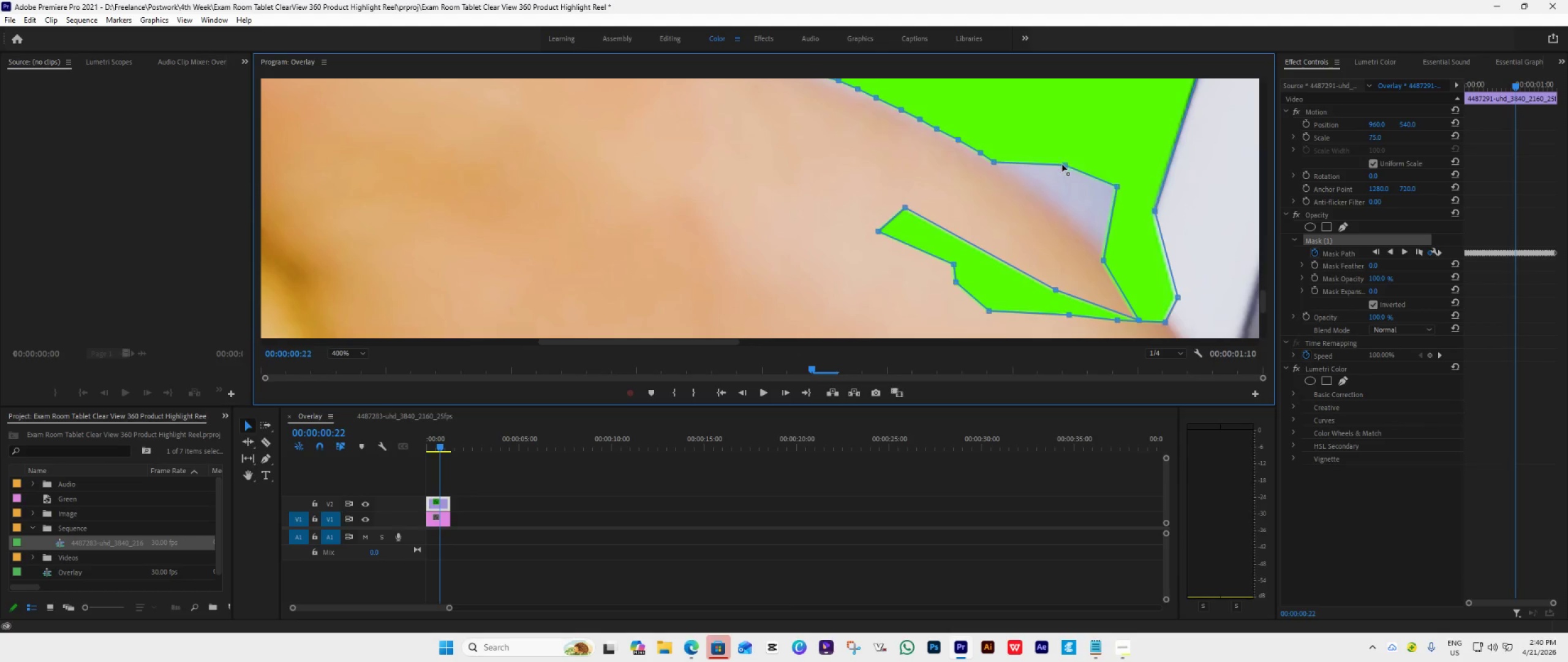 
left_click_drag(start_coordinate=[1063, 164], to_coordinate=[1007, 170])
 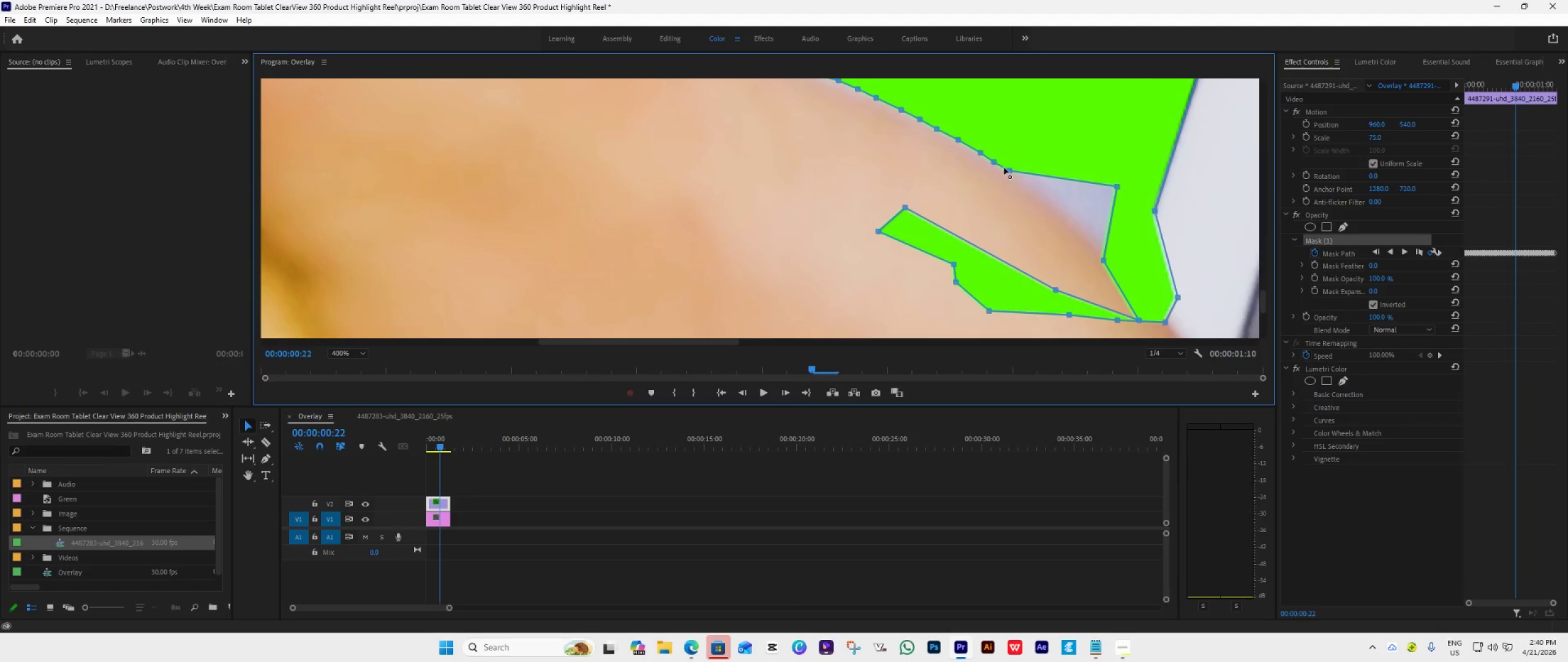 
left_click([1003, 167])
 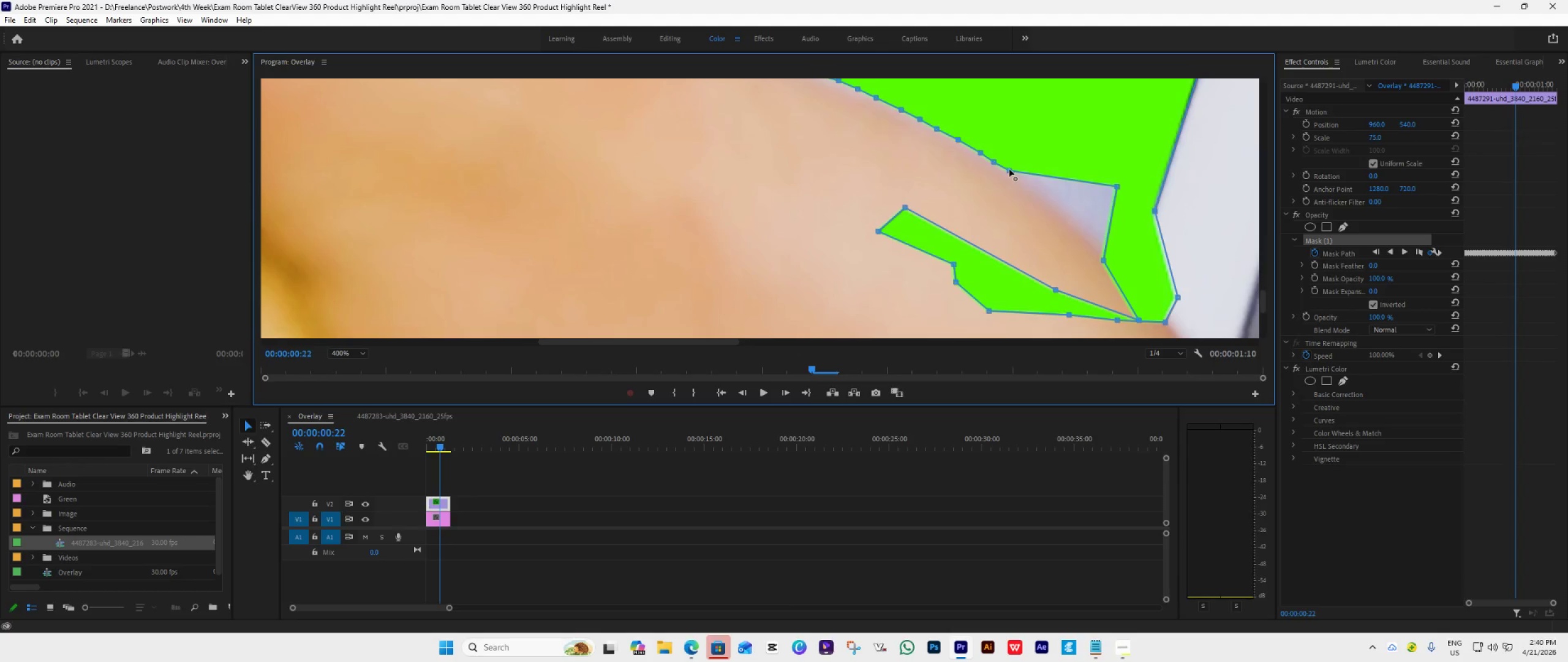 
left_click_drag(start_coordinate=[1011, 169], to_coordinate=[1006, 167])
 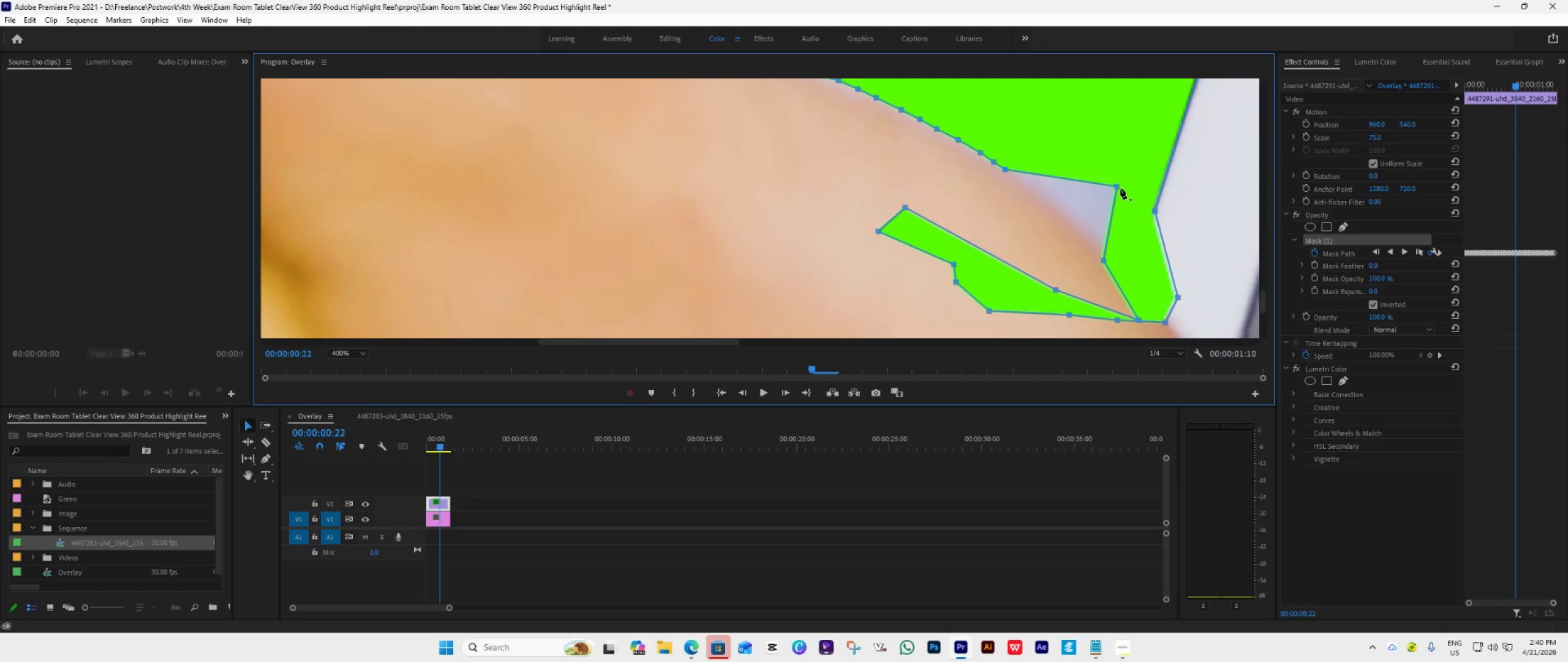 
left_click_drag(start_coordinate=[1115, 186], to_coordinate=[1012, 176])
 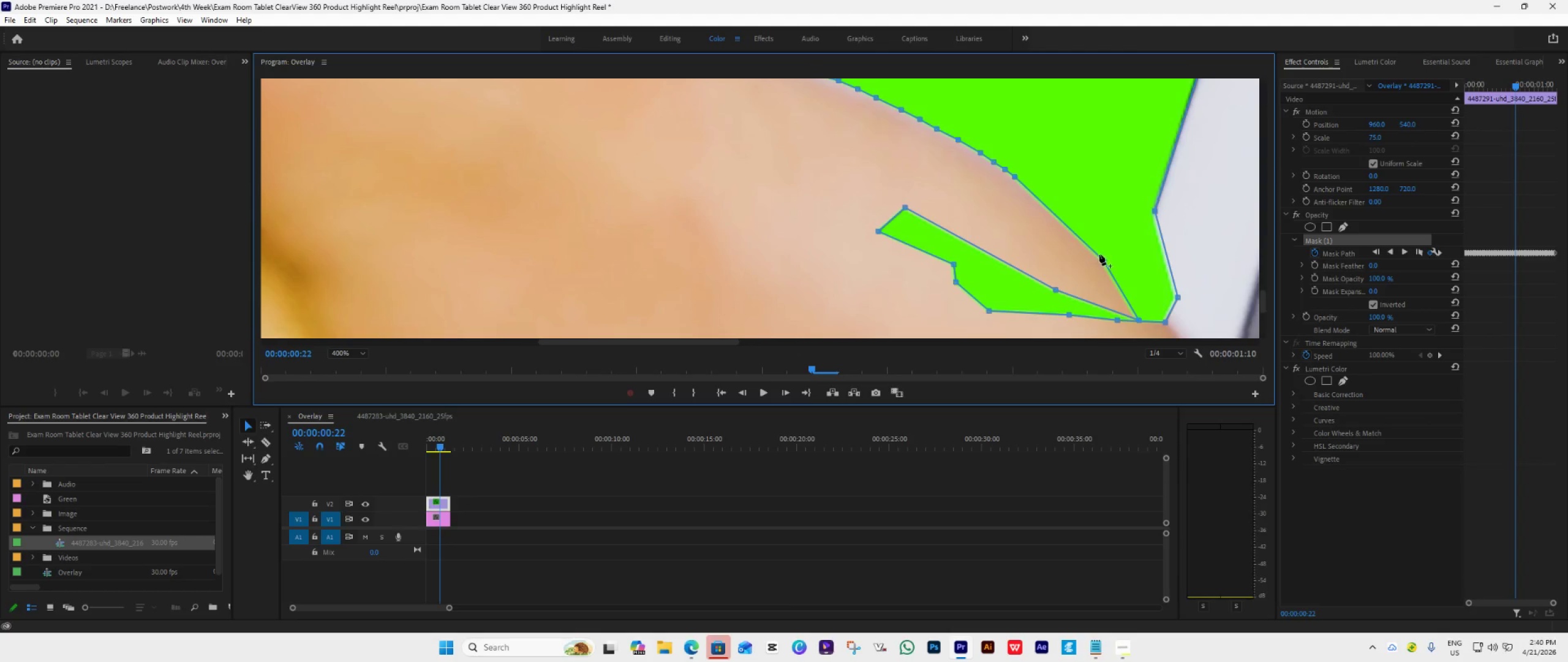 
left_click_drag(start_coordinate=[1102, 261], to_coordinate=[1022, 183])
 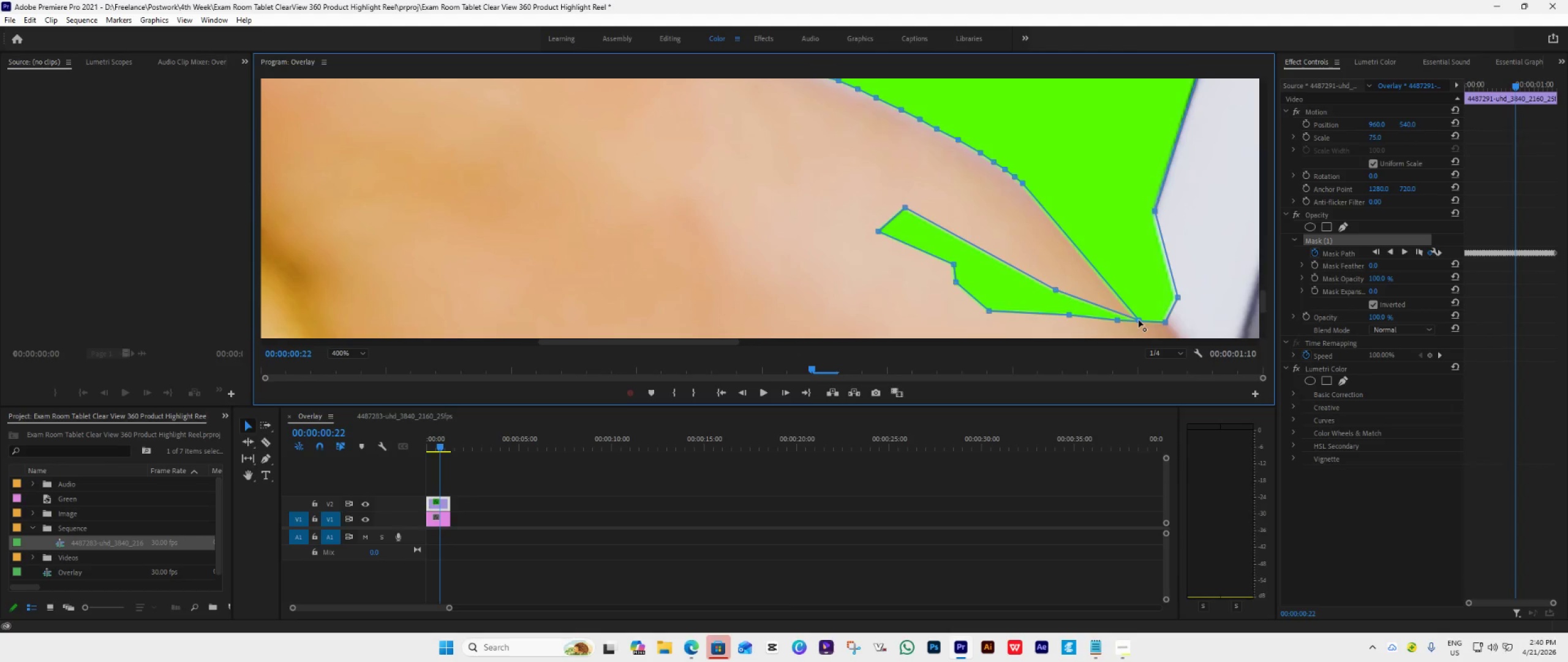 
left_click_drag(start_coordinate=[1139, 320], to_coordinate=[1028, 190])
 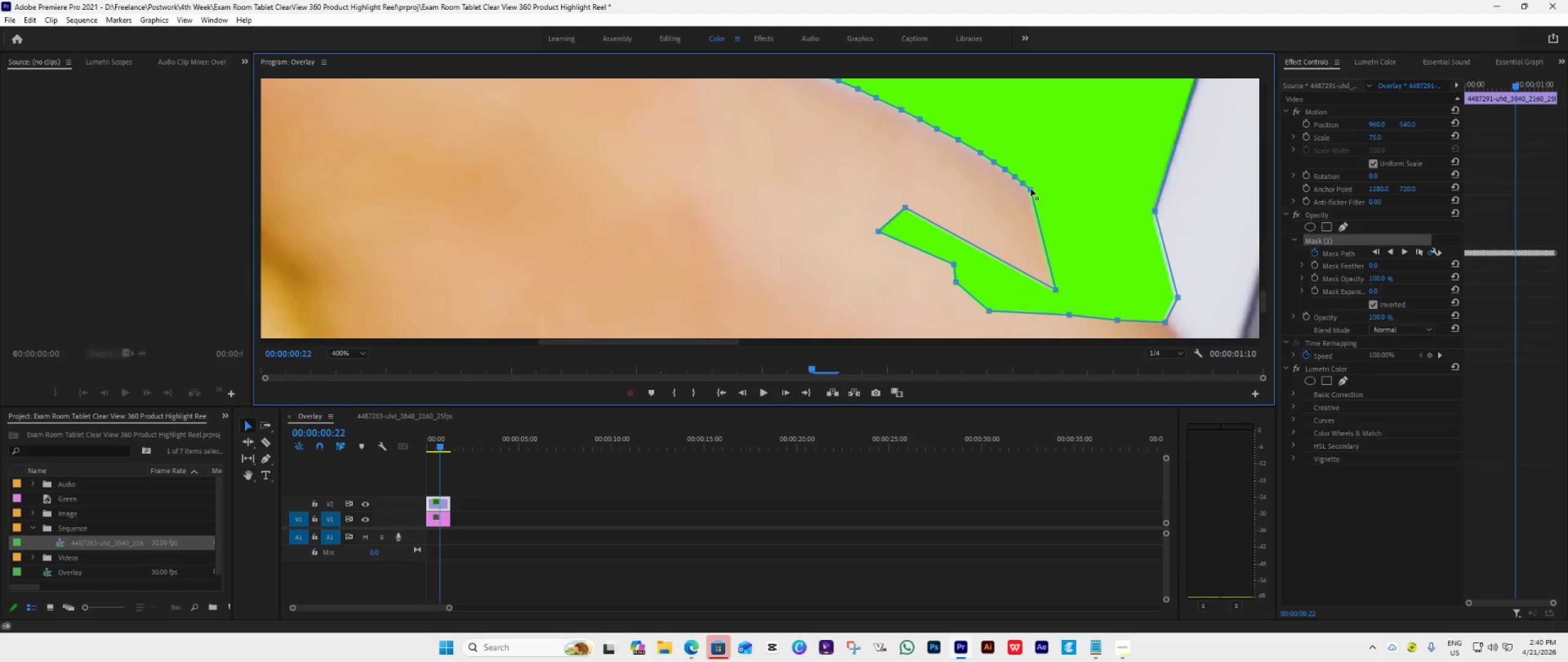 
double_click([1031, 189])
 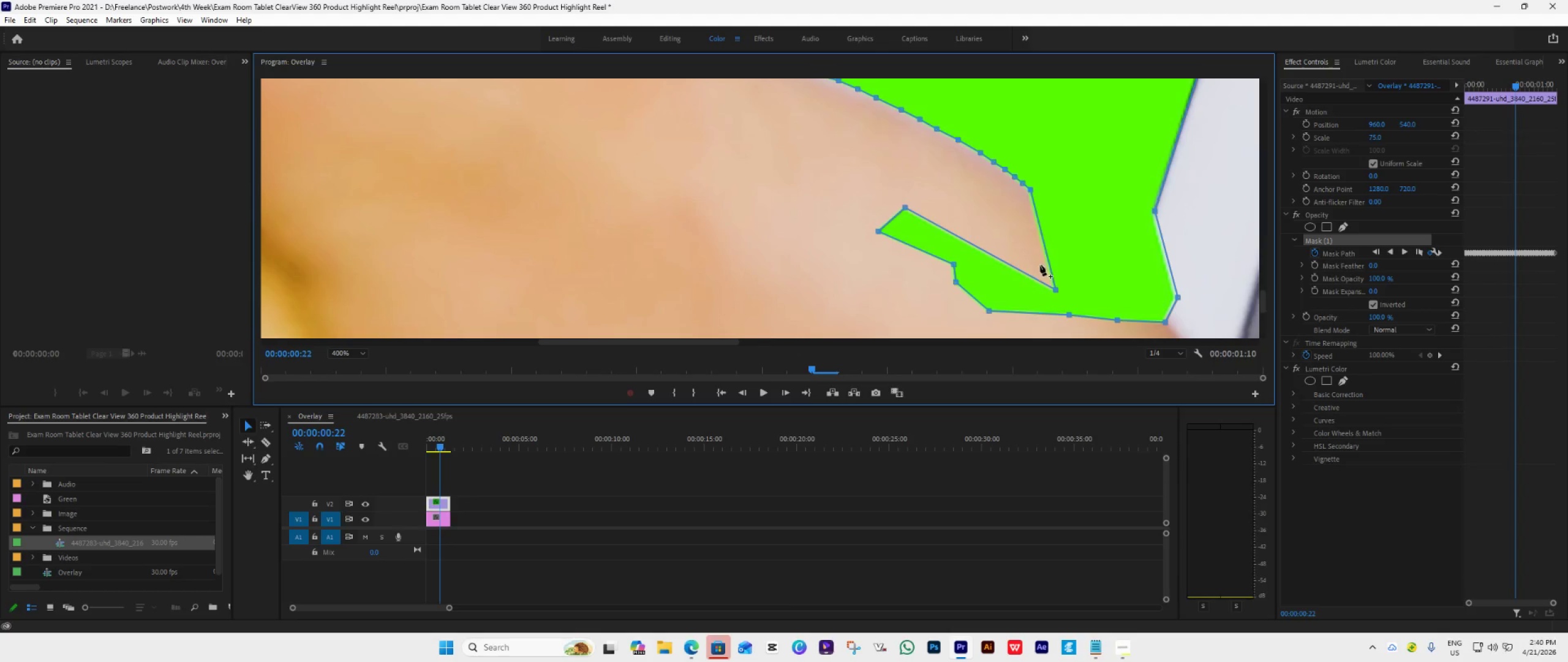 
wait(5.31)
 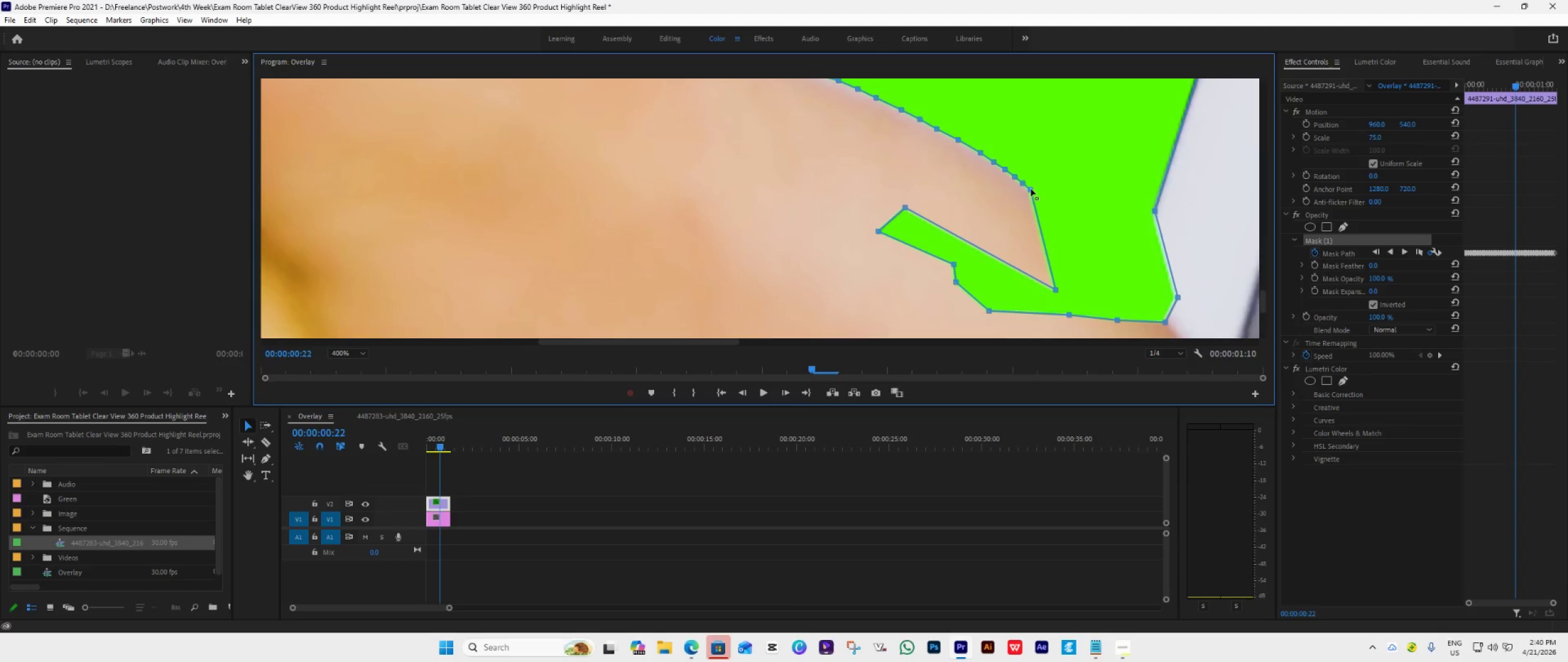 
left_click_drag(start_coordinate=[1057, 289], to_coordinate=[1039, 195])
 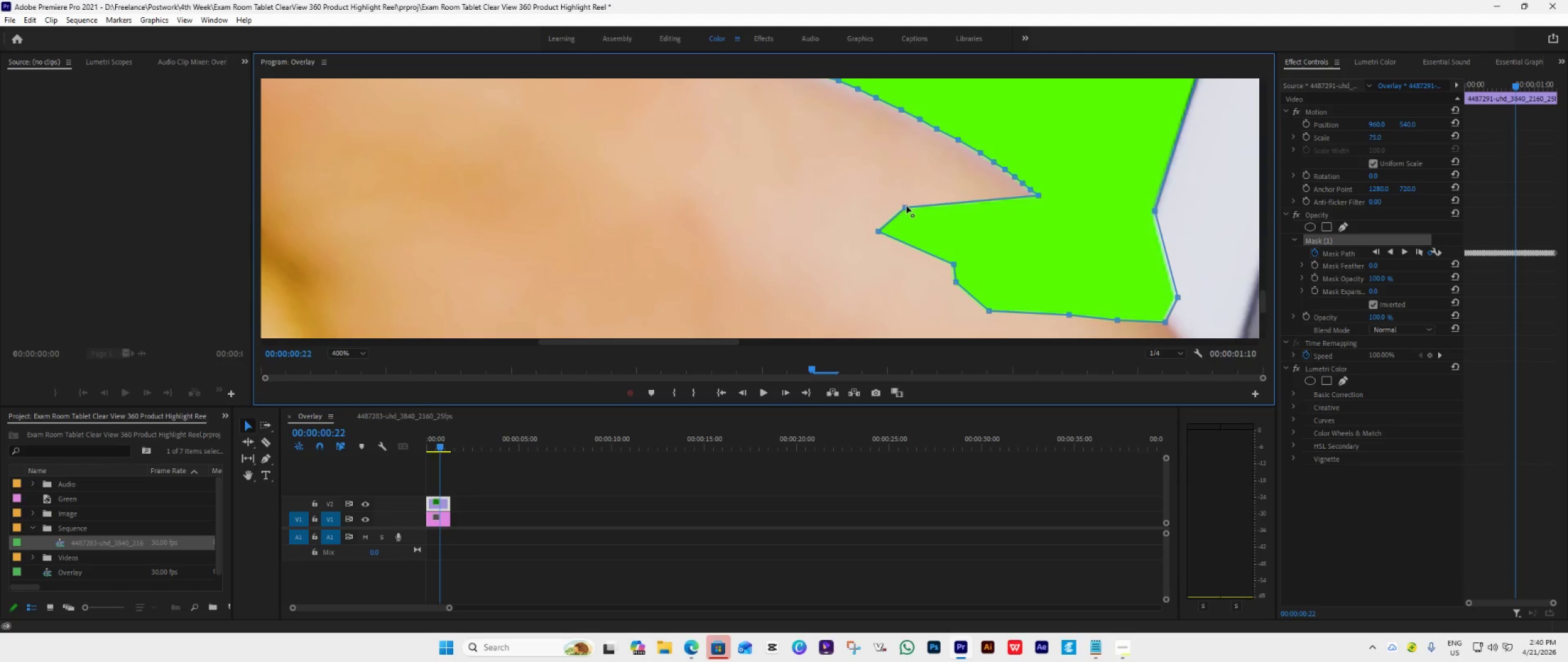 
left_click_drag(start_coordinate=[907, 206], to_coordinate=[1049, 201])
 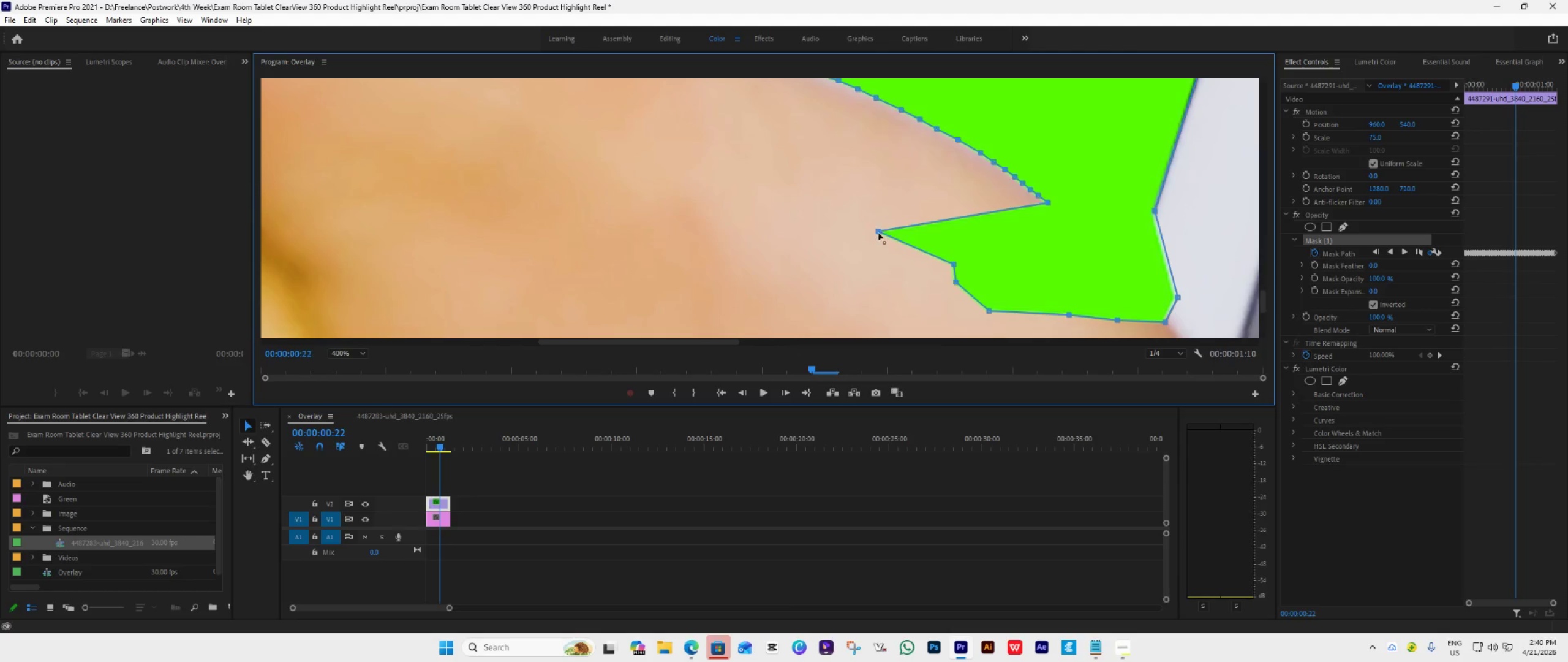 
left_click_drag(start_coordinate=[878, 233], to_coordinate=[1059, 209])
 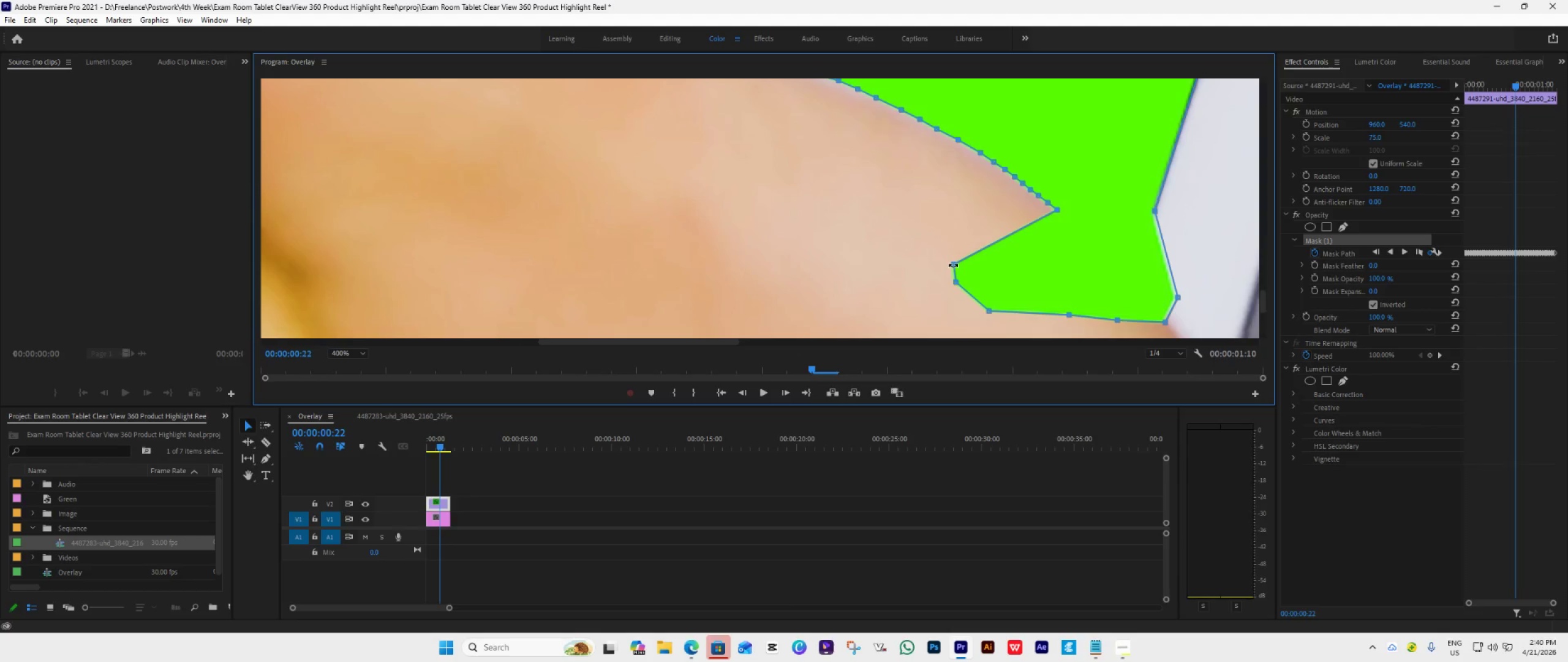 
wait(6.64)
 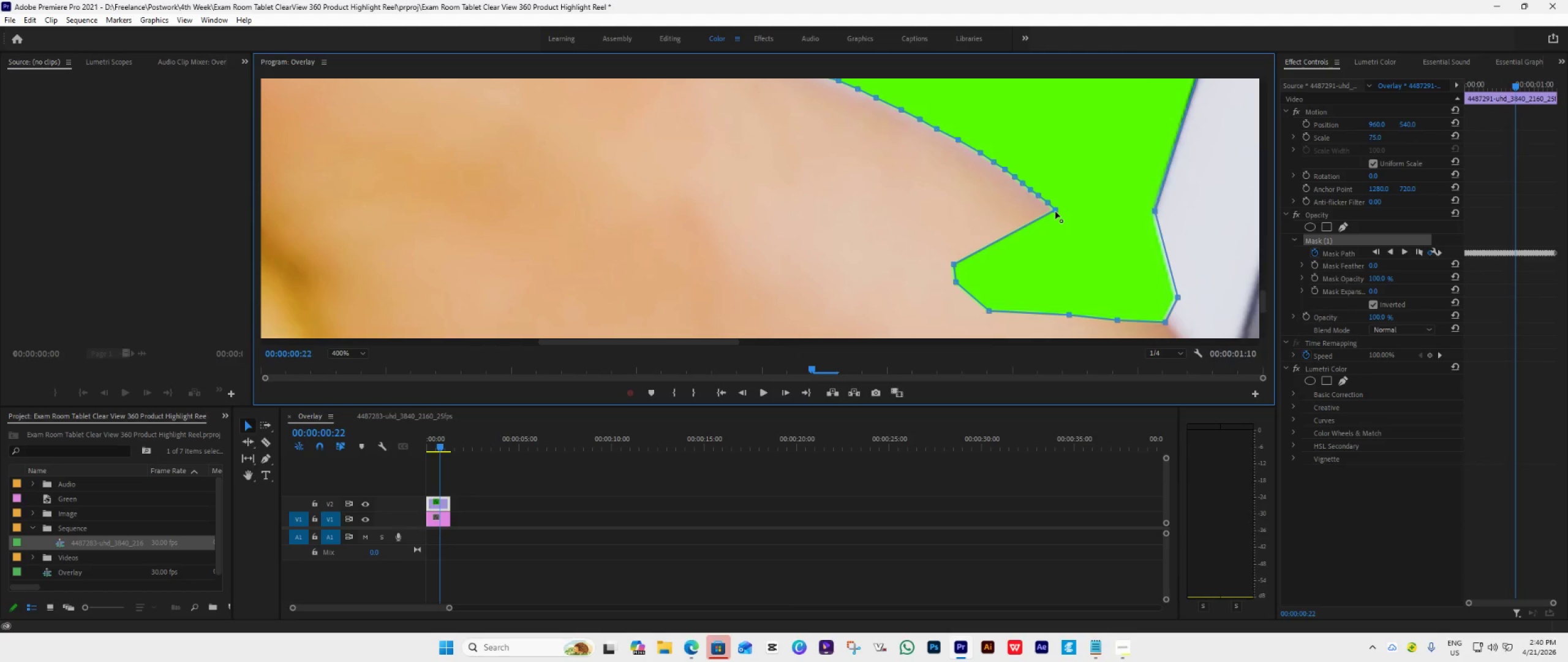 
left_click_drag(start_coordinate=[956, 266], to_coordinate=[1076, 233])
 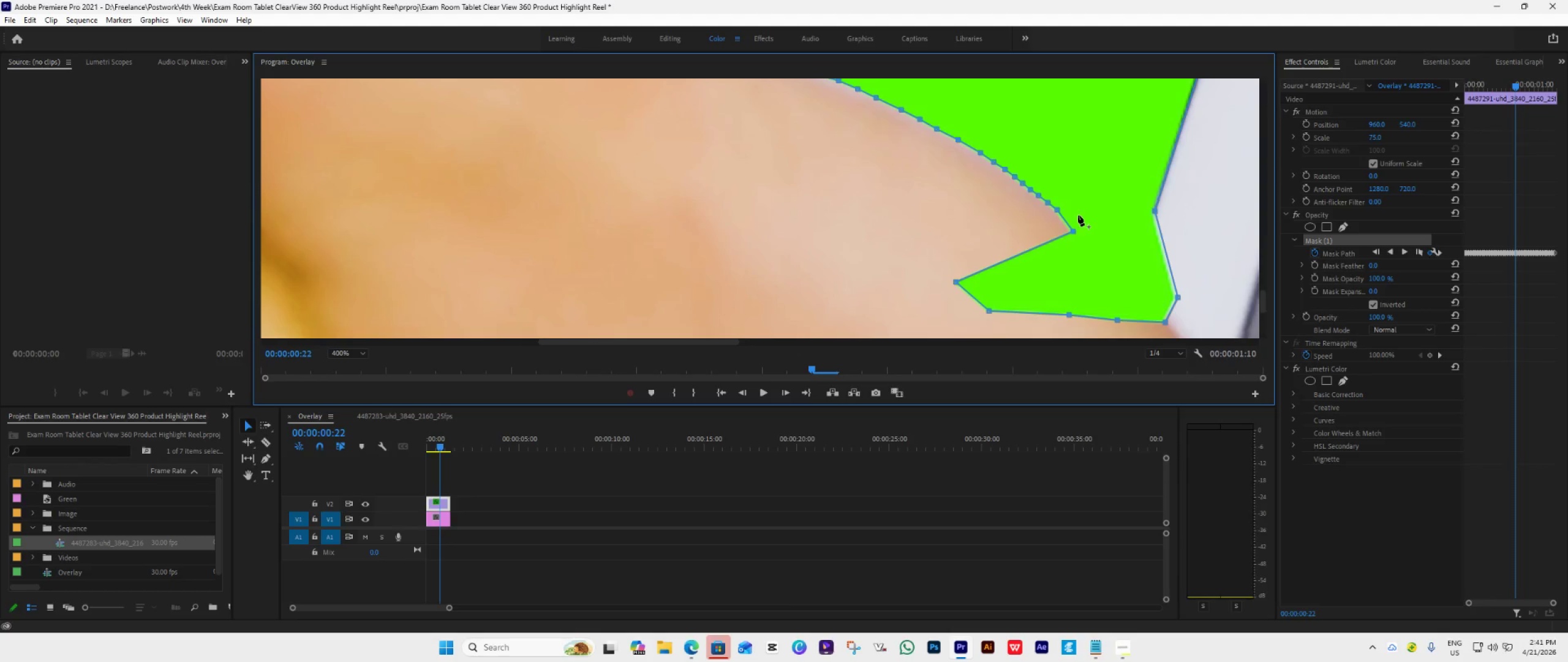 
double_click([1078, 216])
 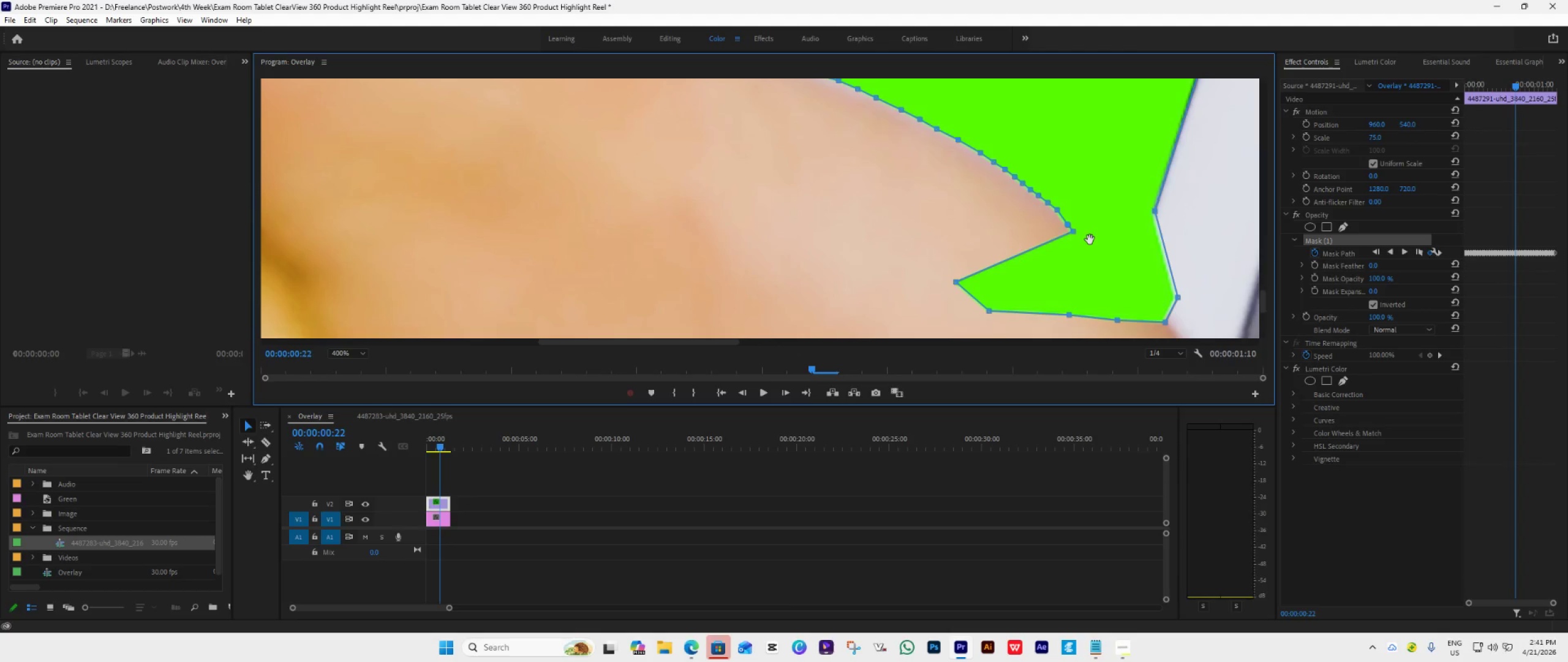 
key(Control+Z)
 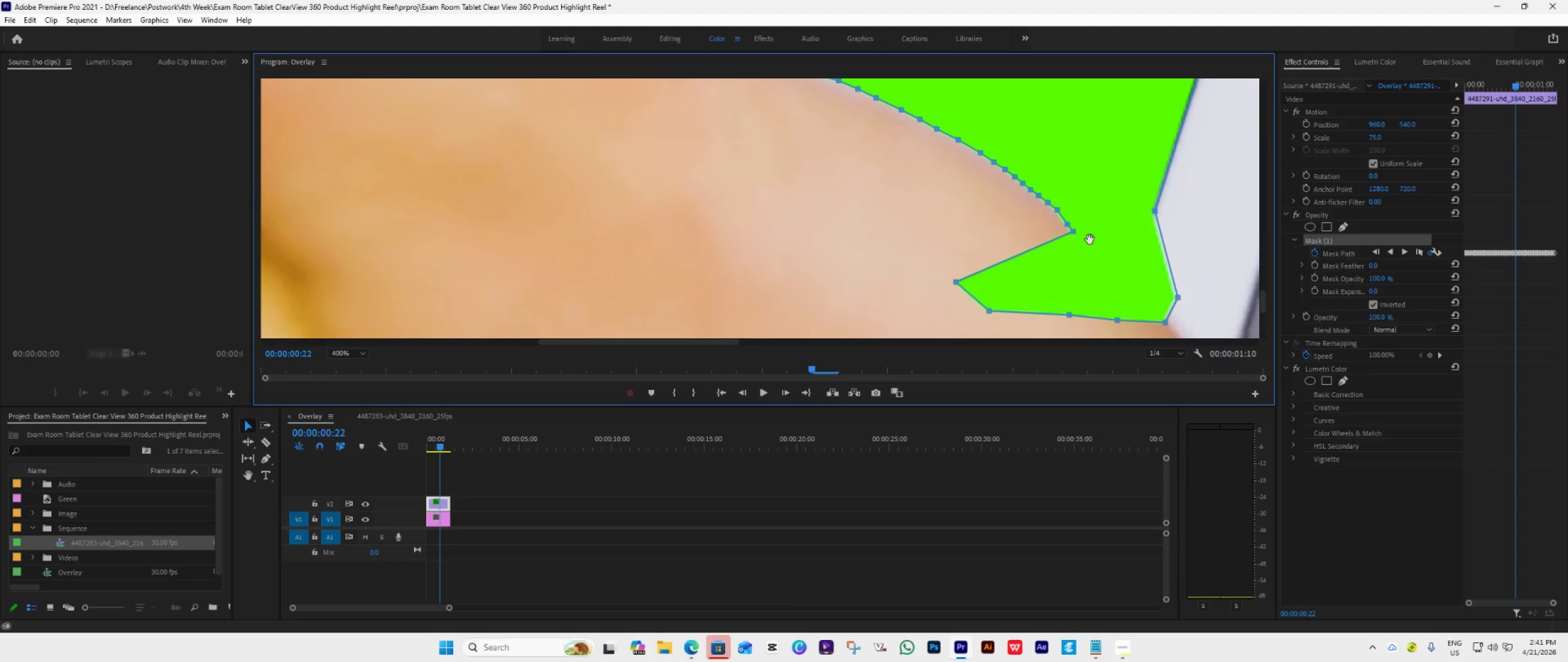 
key(Control+Z)
 